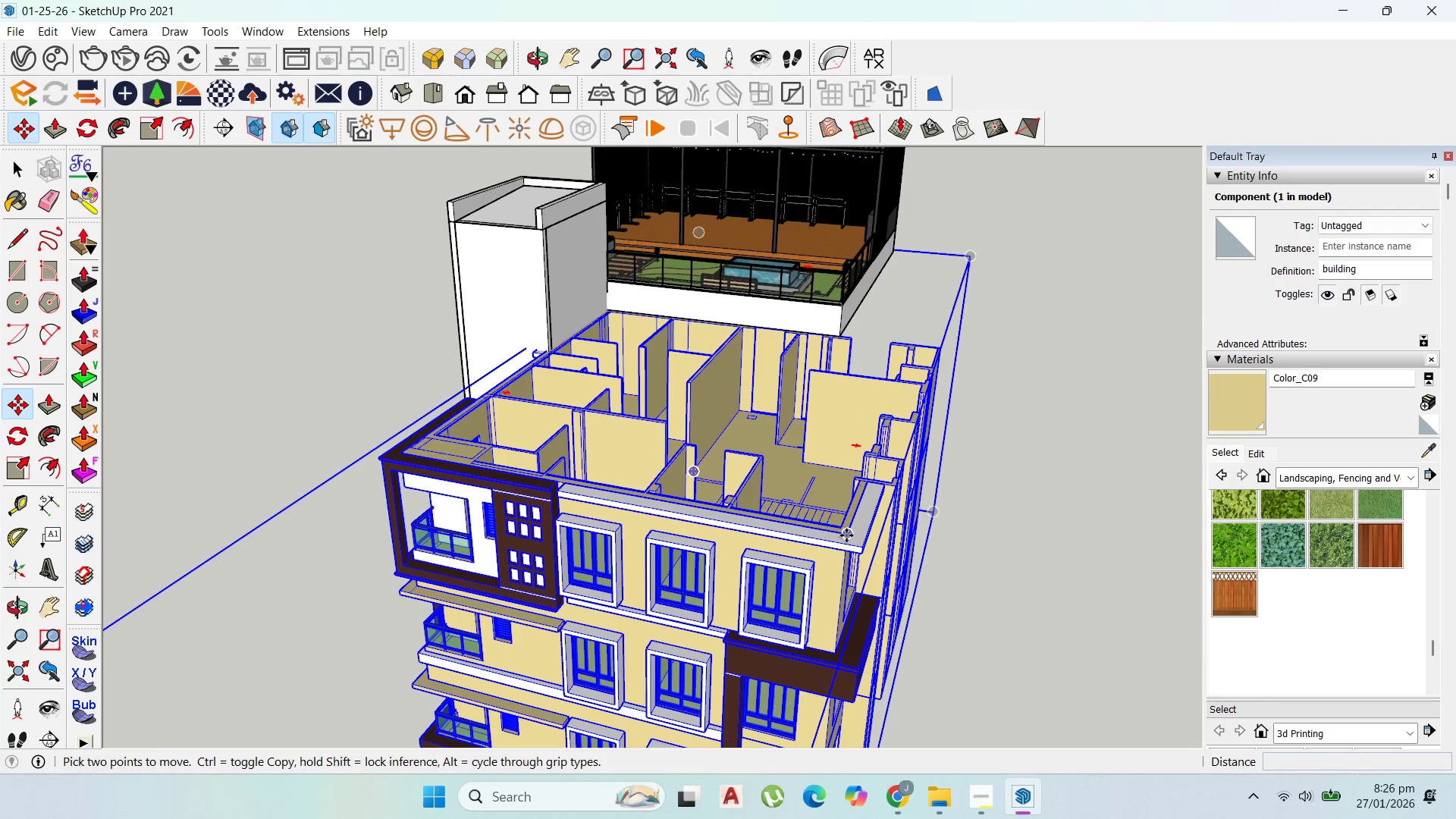 
left_click_drag(start_coordinate=[846, 535], to_coordinate=[846, 531])
 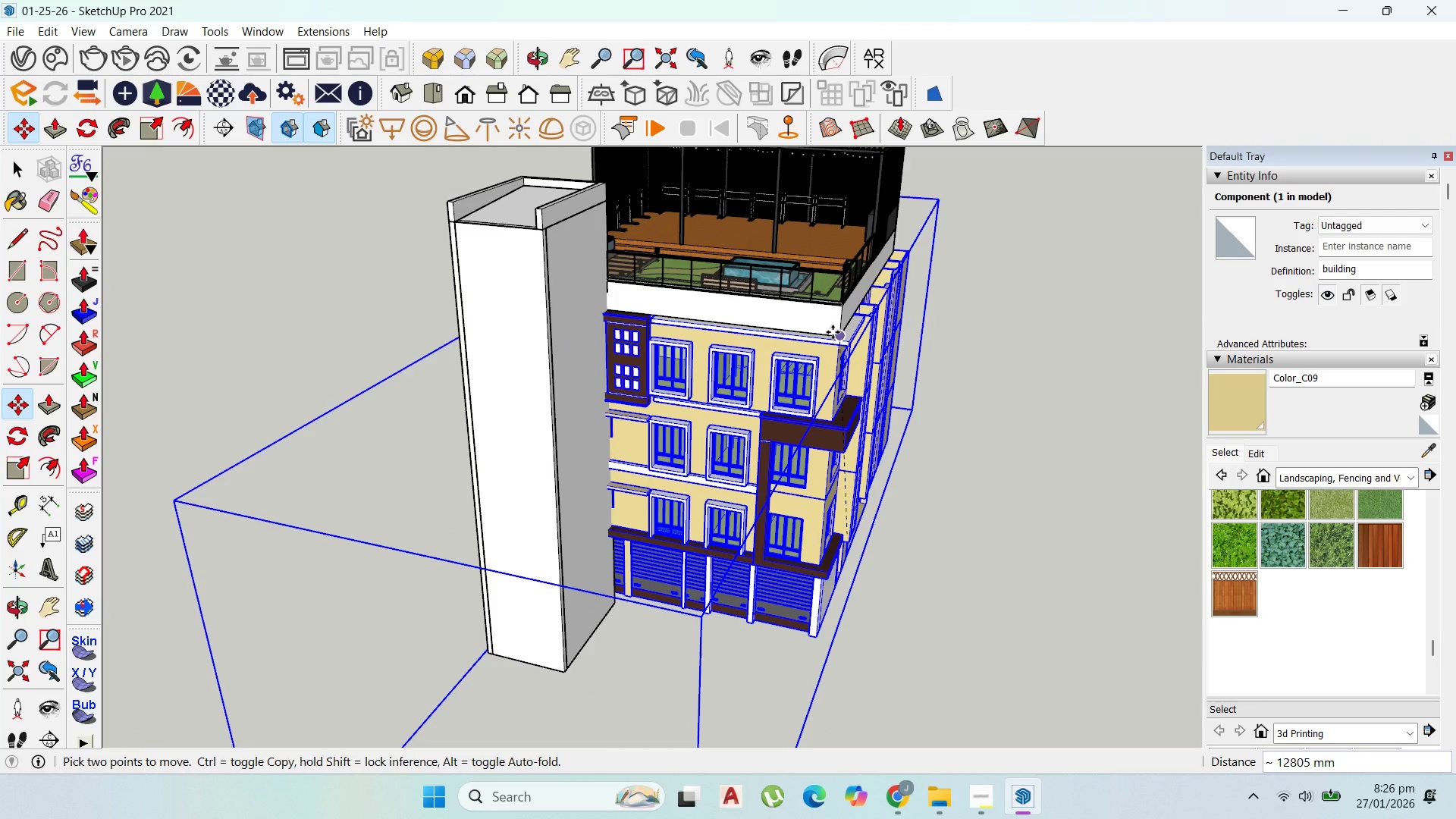 
left_click([834, 333])
 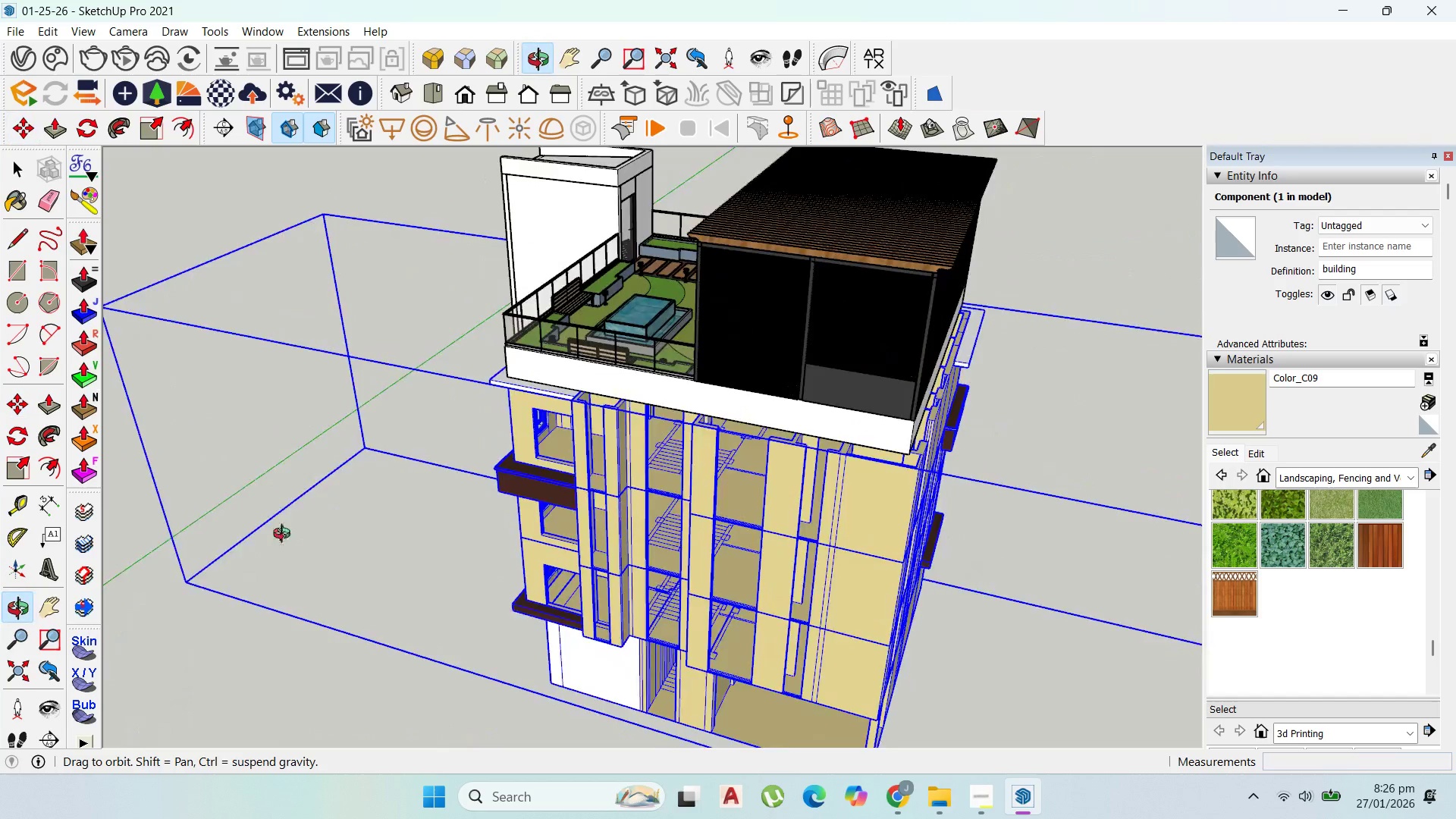 
scroll: coordinate [836, 429], scroll_direction: up, amount: 4.0
 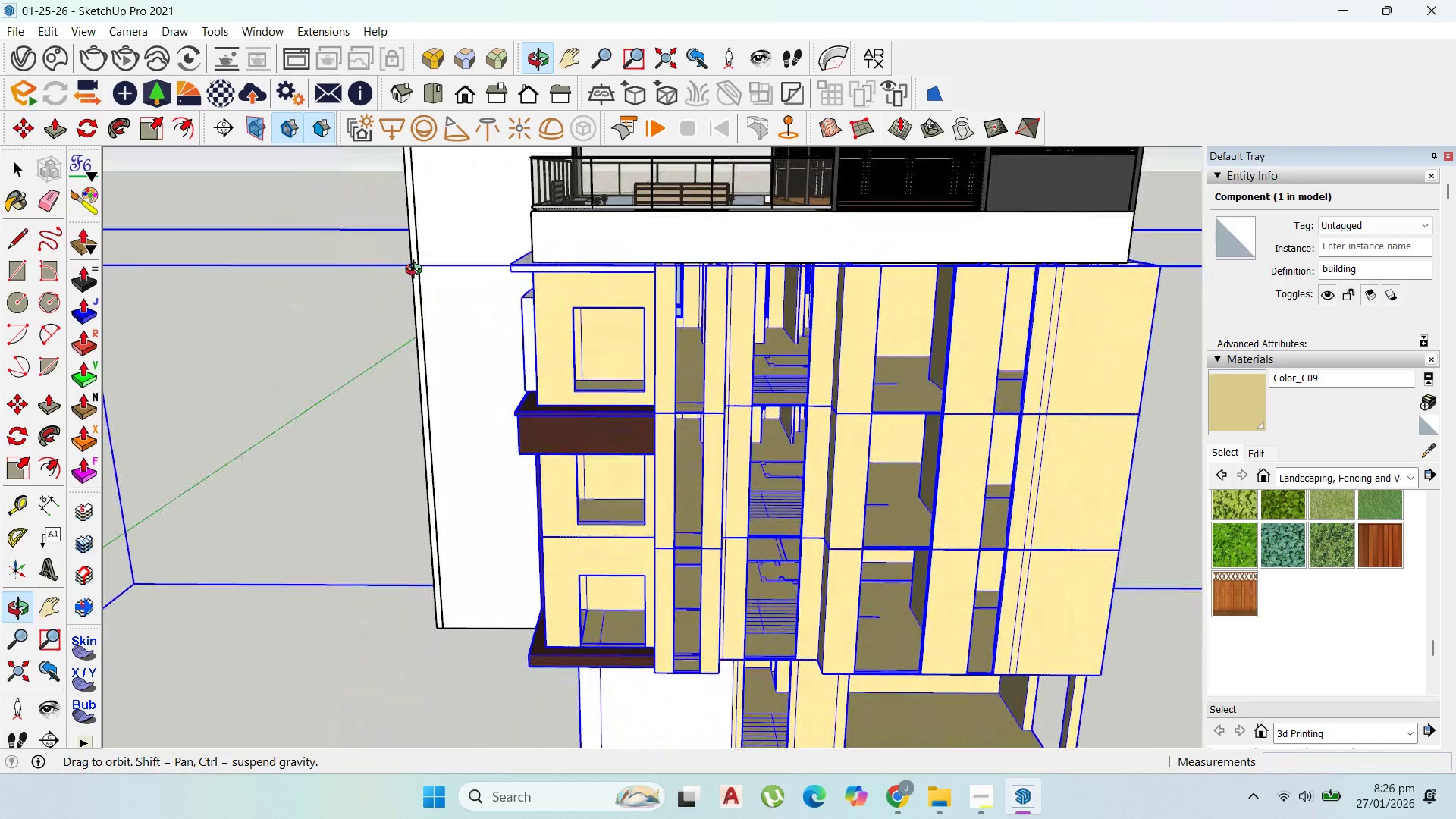 
scroll: coordinate [957, 483], scroll_direction: down, amount: 4.0
 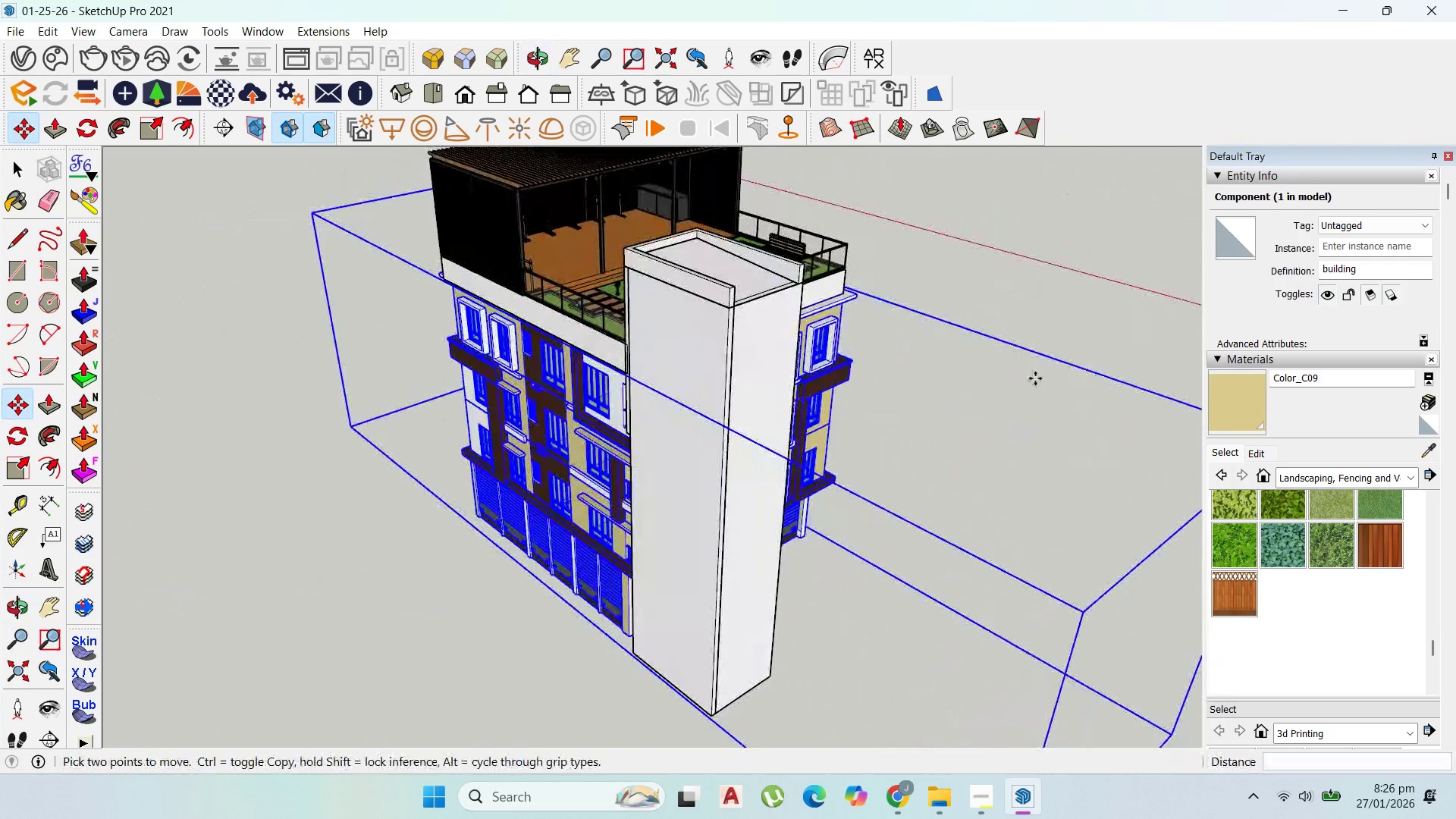 
scroll: coordinate [610, 326], scroll_direction: up, amount: 13.0
 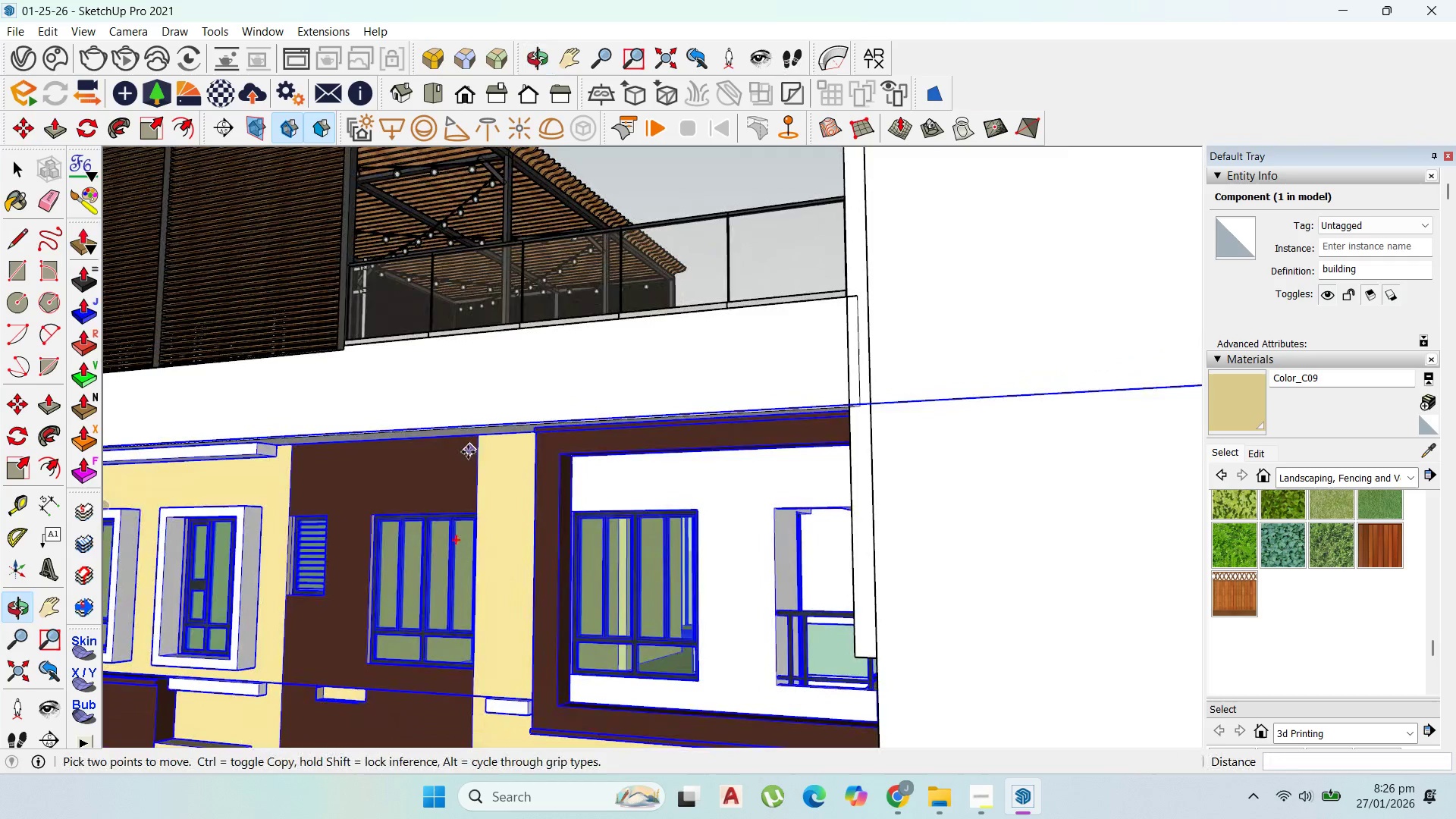 
left_click([503, 434])
 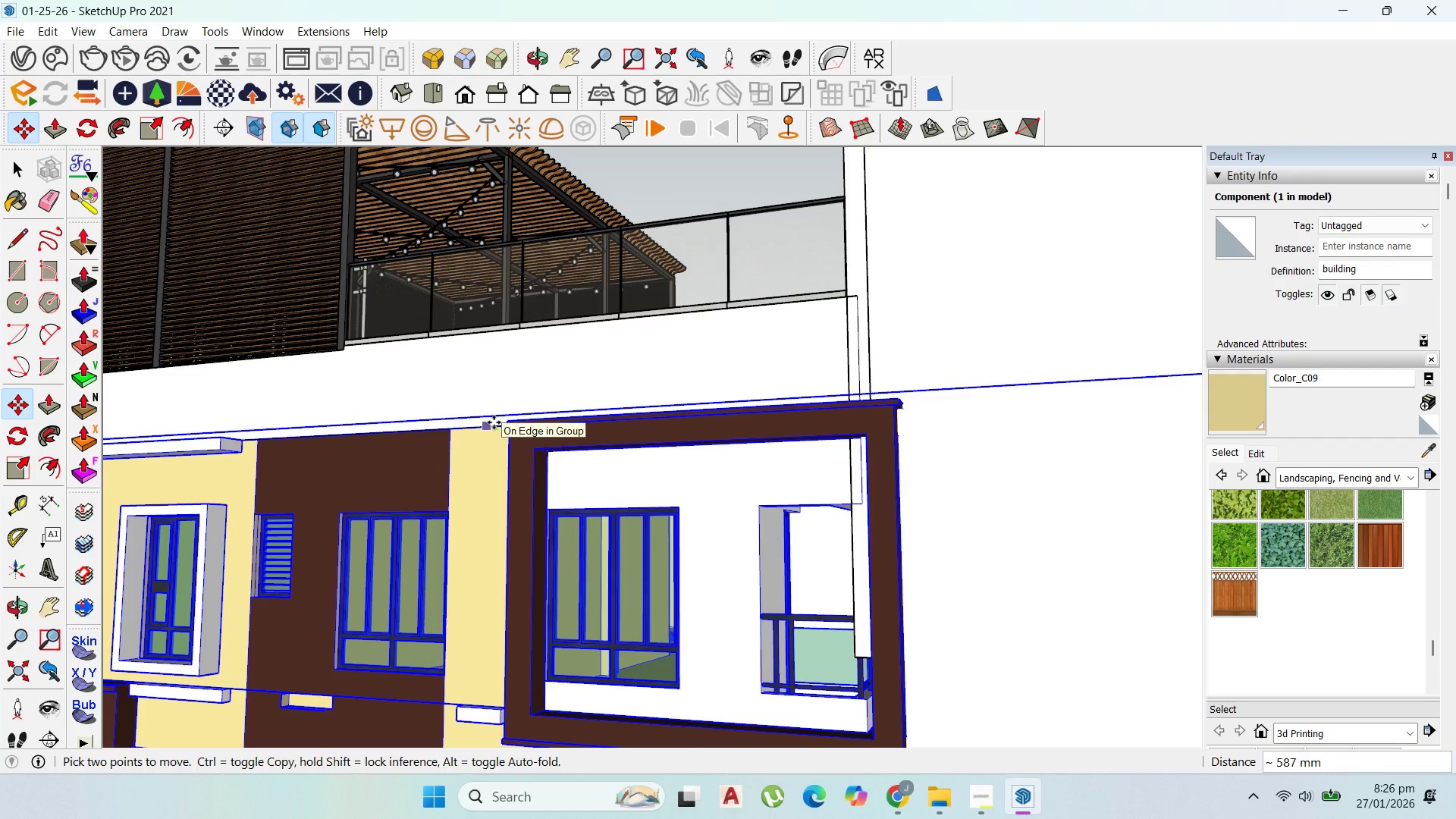 
left_click([494, 422])
 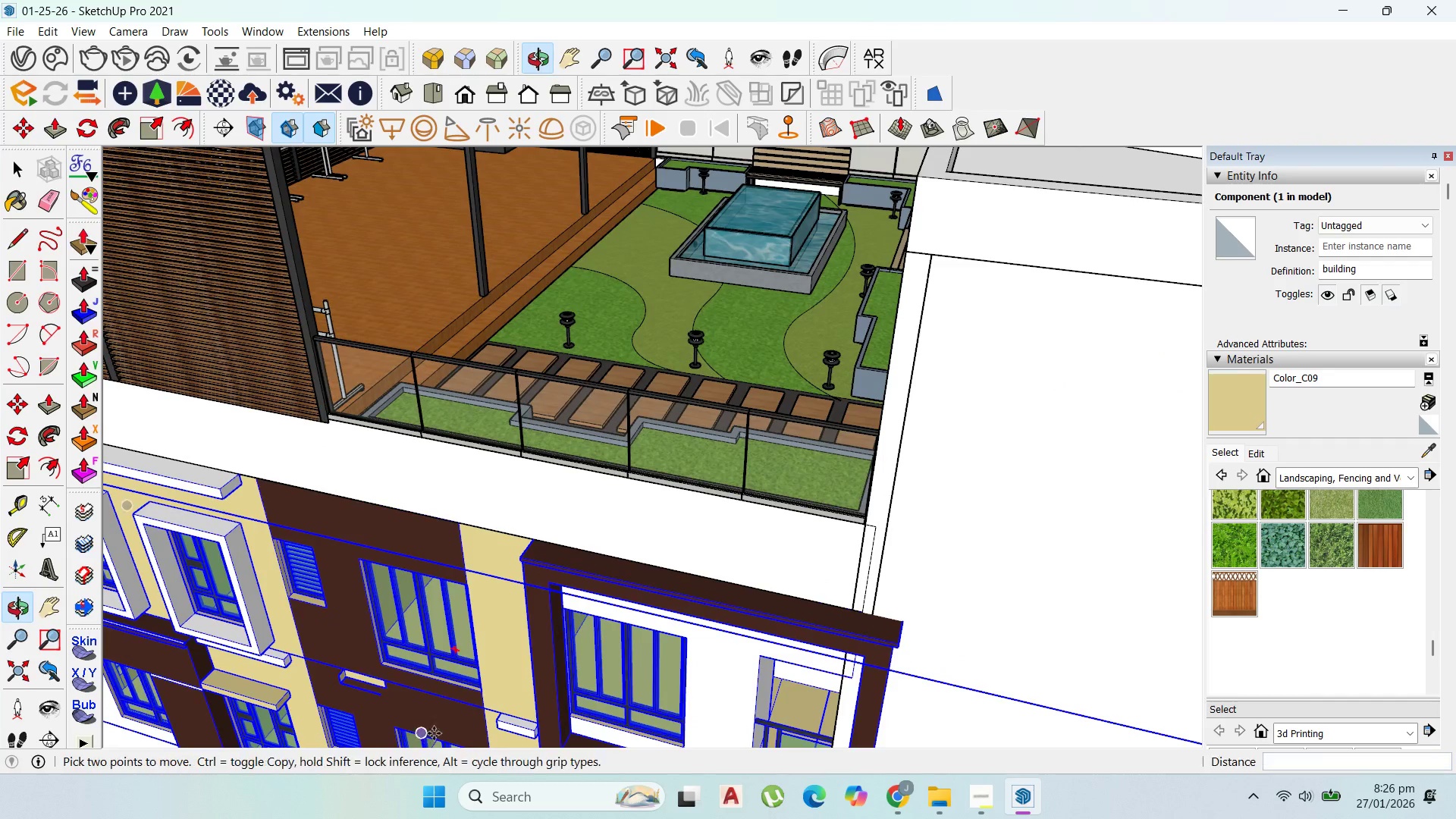 
scroll: coordinate [903, 552], scroll_direction: down, amount: 21.0
 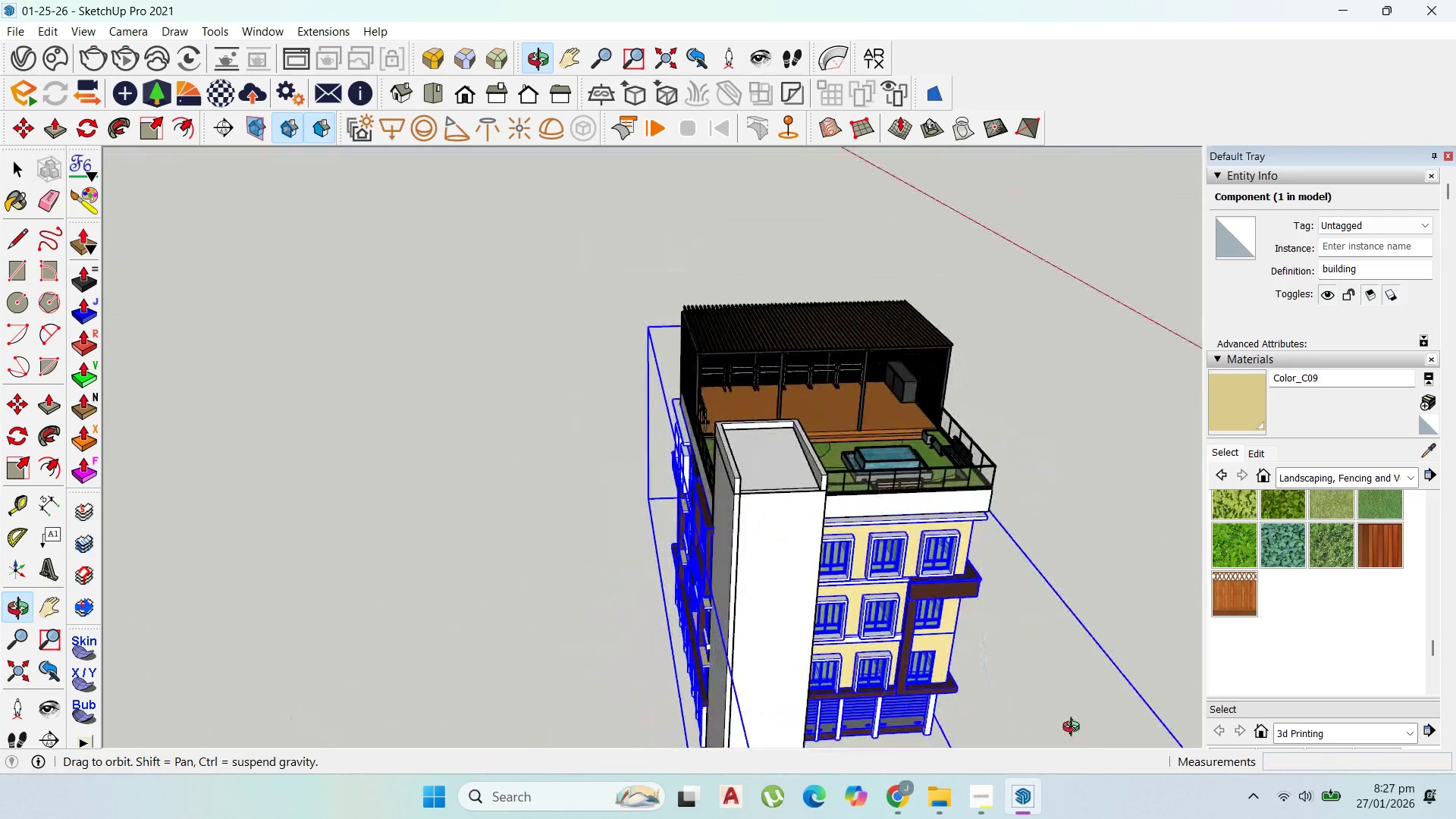 
wait(6.59)
 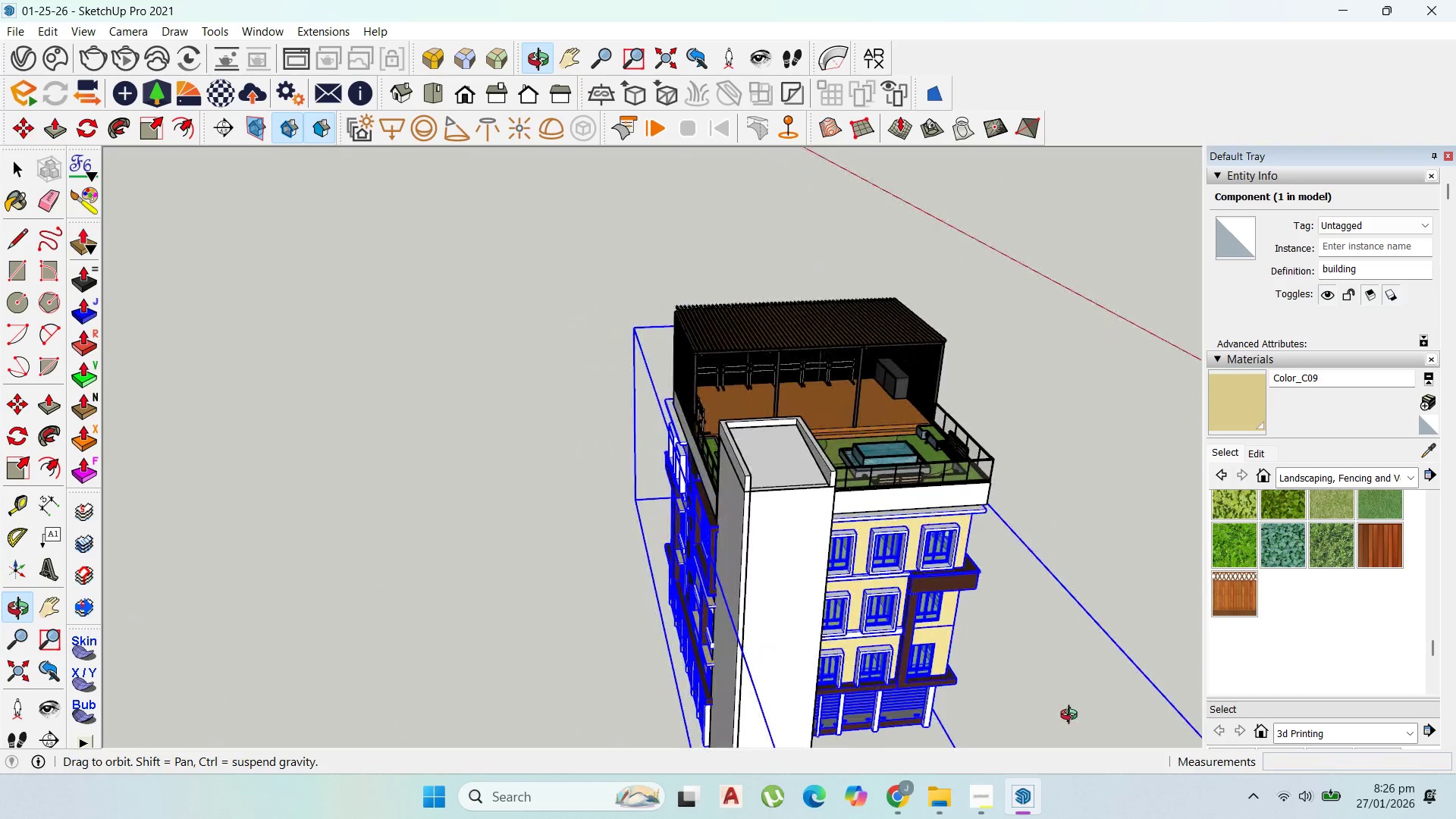 
left_click([94, 133])
 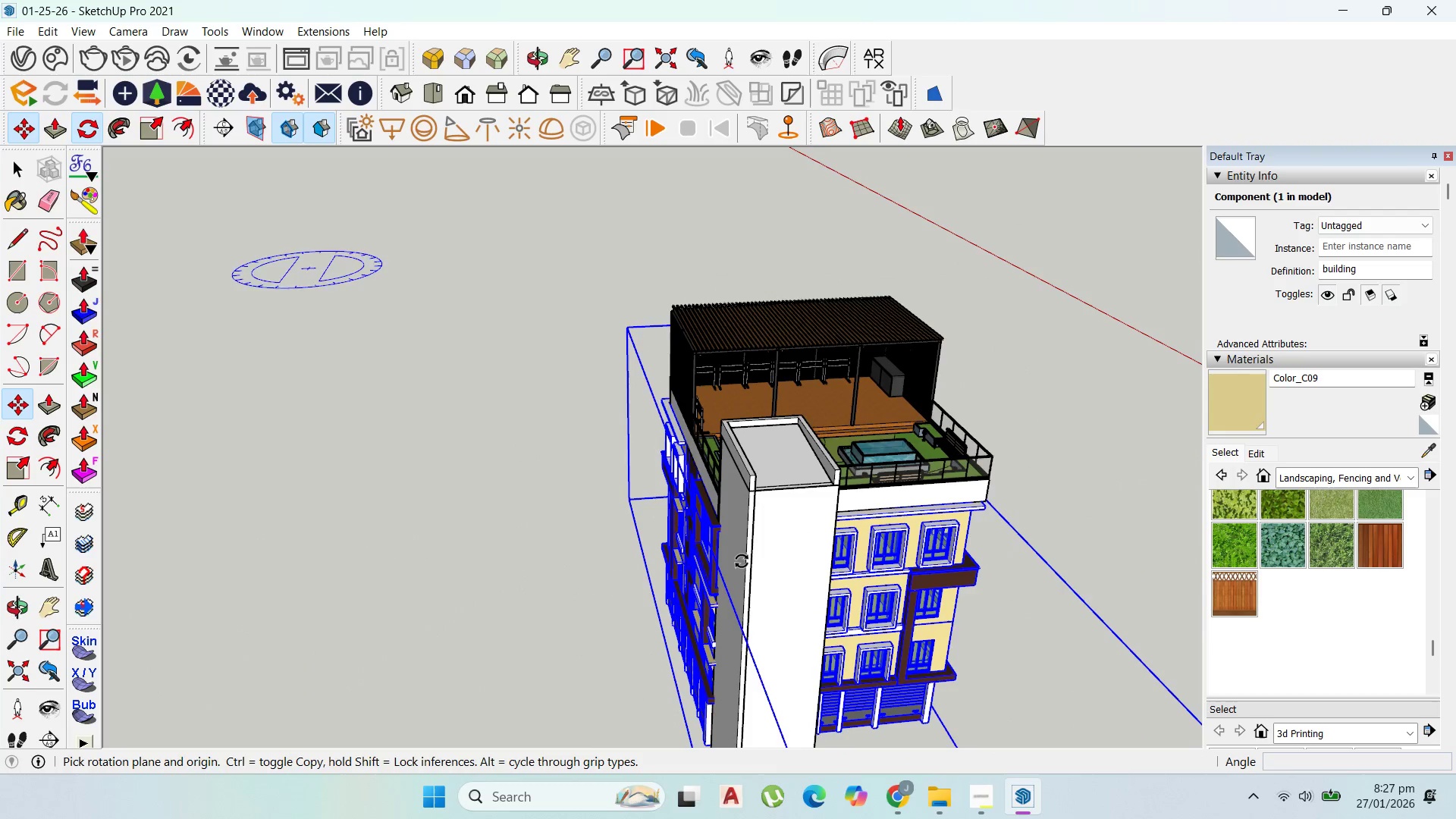 
left_click([898, 705])
 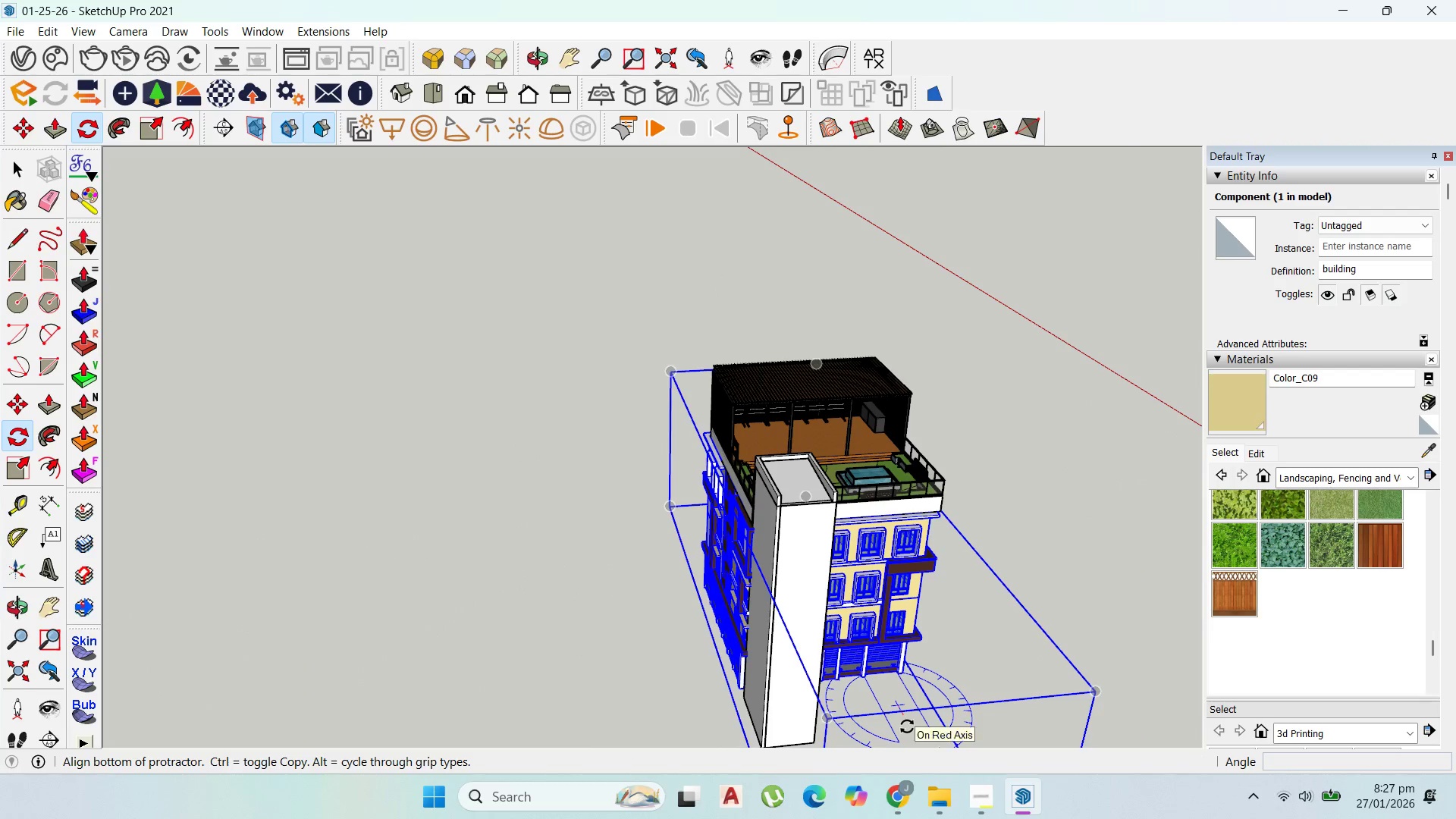 
scroll: coordinate [911, 718], scroll_direction: down, amount: 7.0
 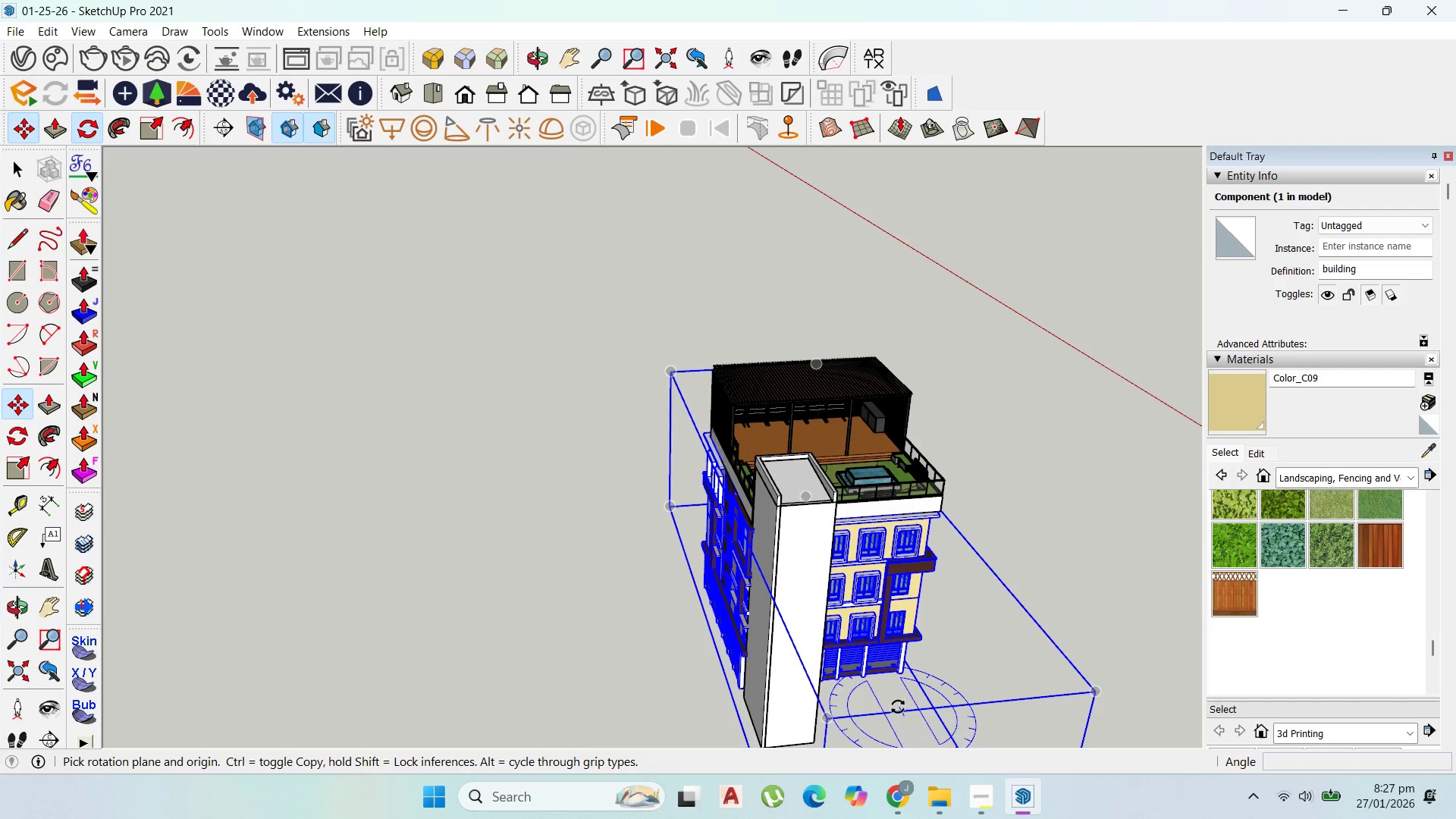 
left_click([908, 726])
 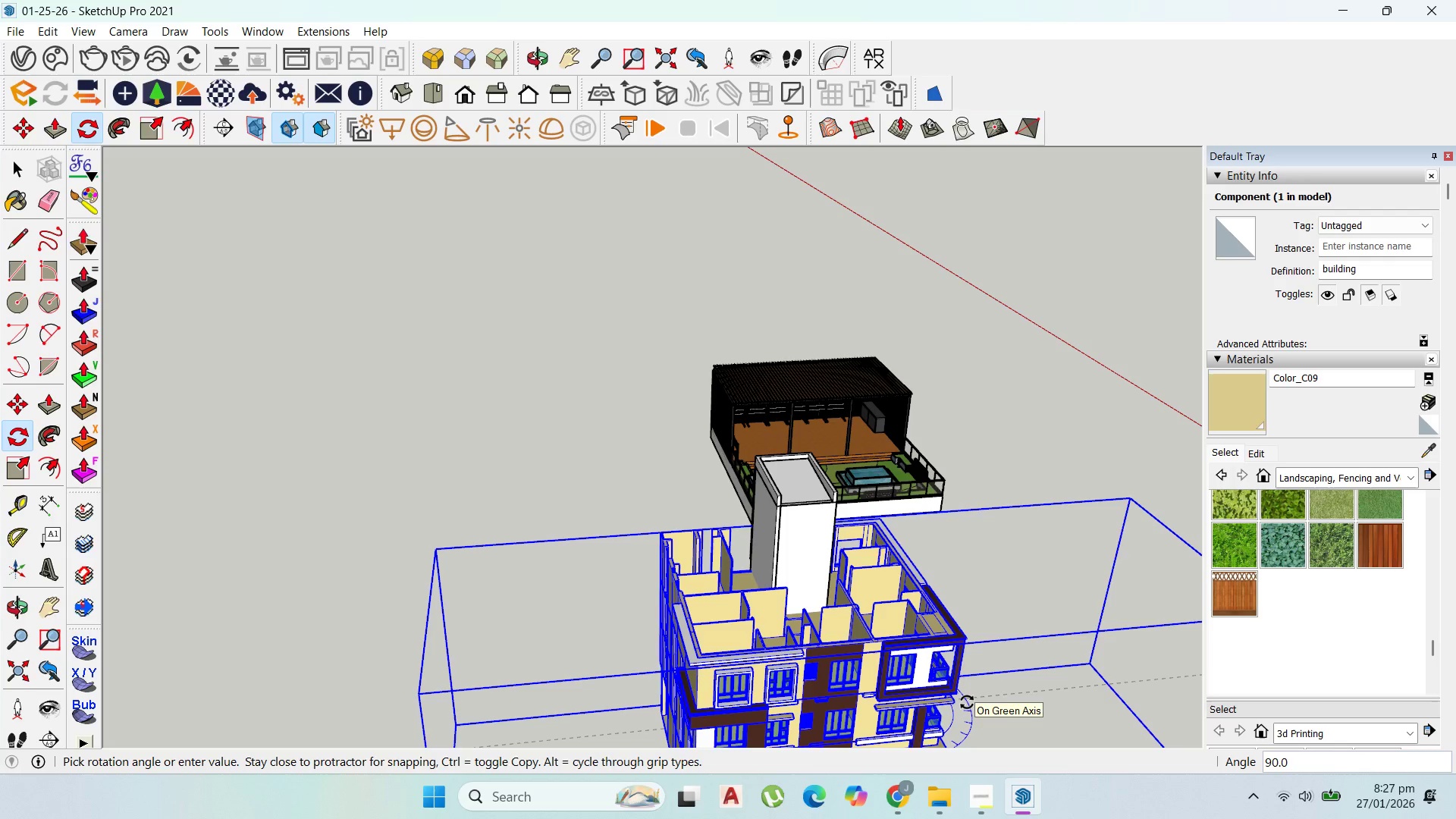 
left_click([967, 702])
 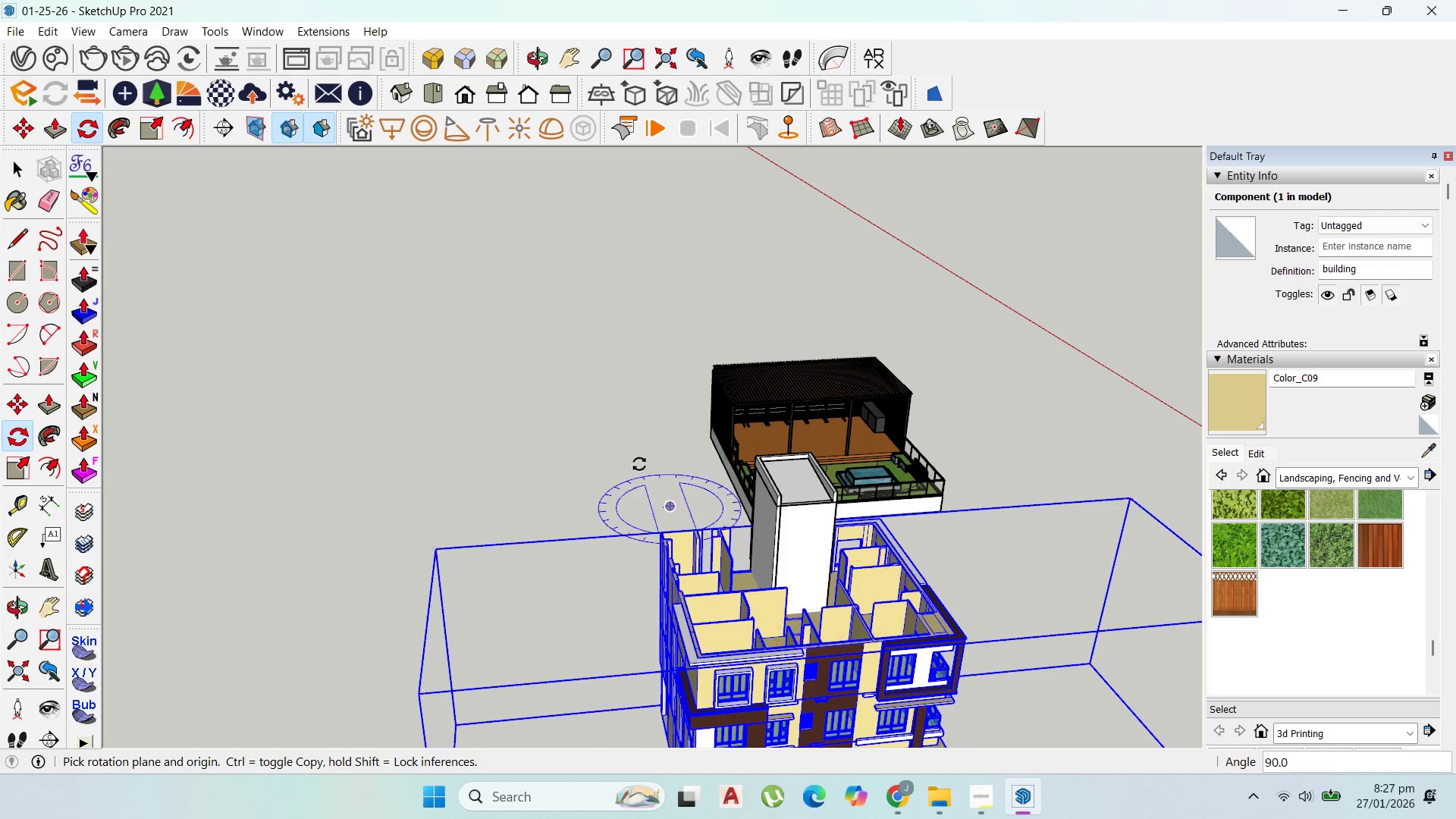 
scroll: coordinate [569, 423], scroll_direction: down, amount: 2.0
 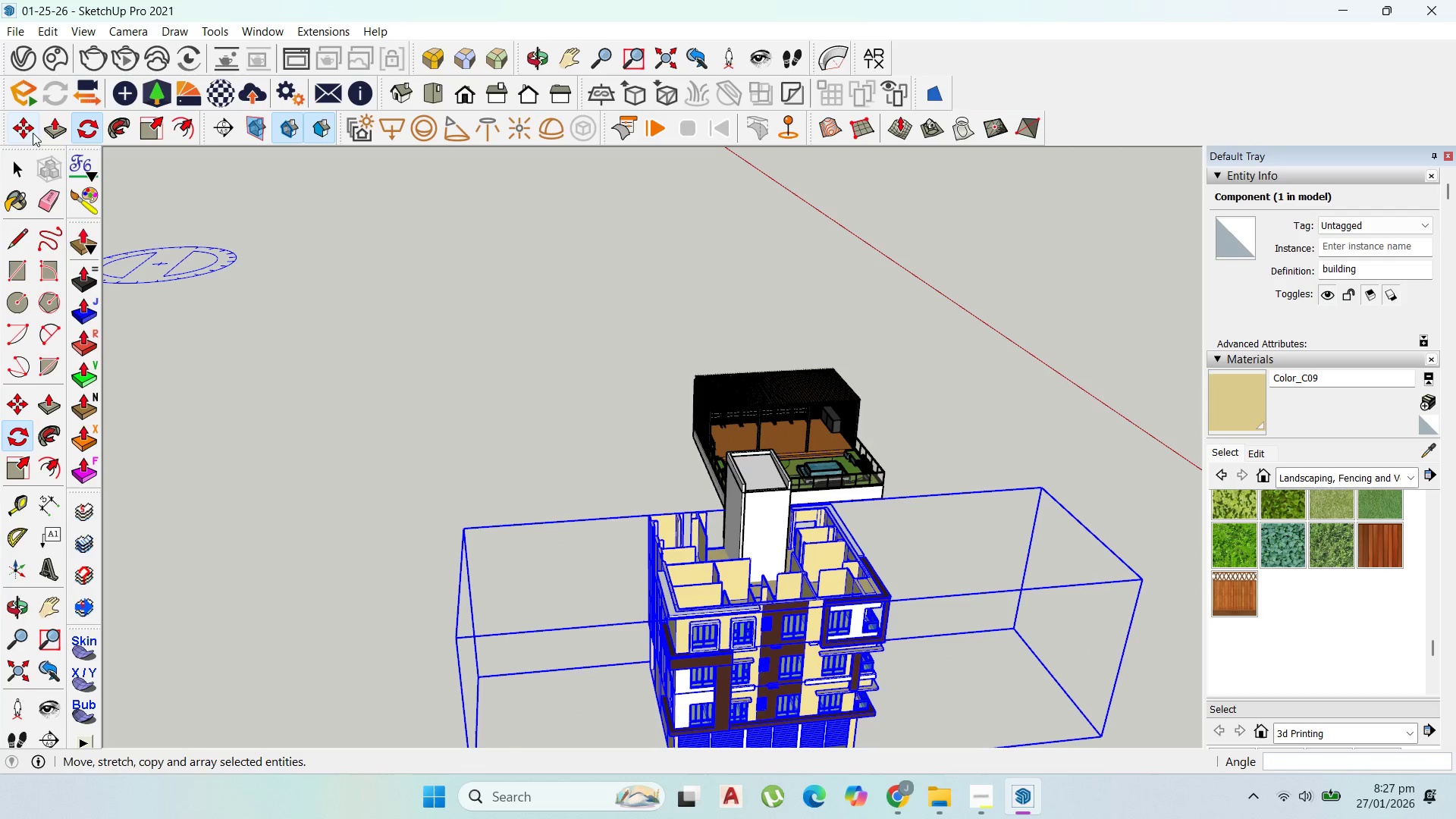 
left_click([23, 131])
 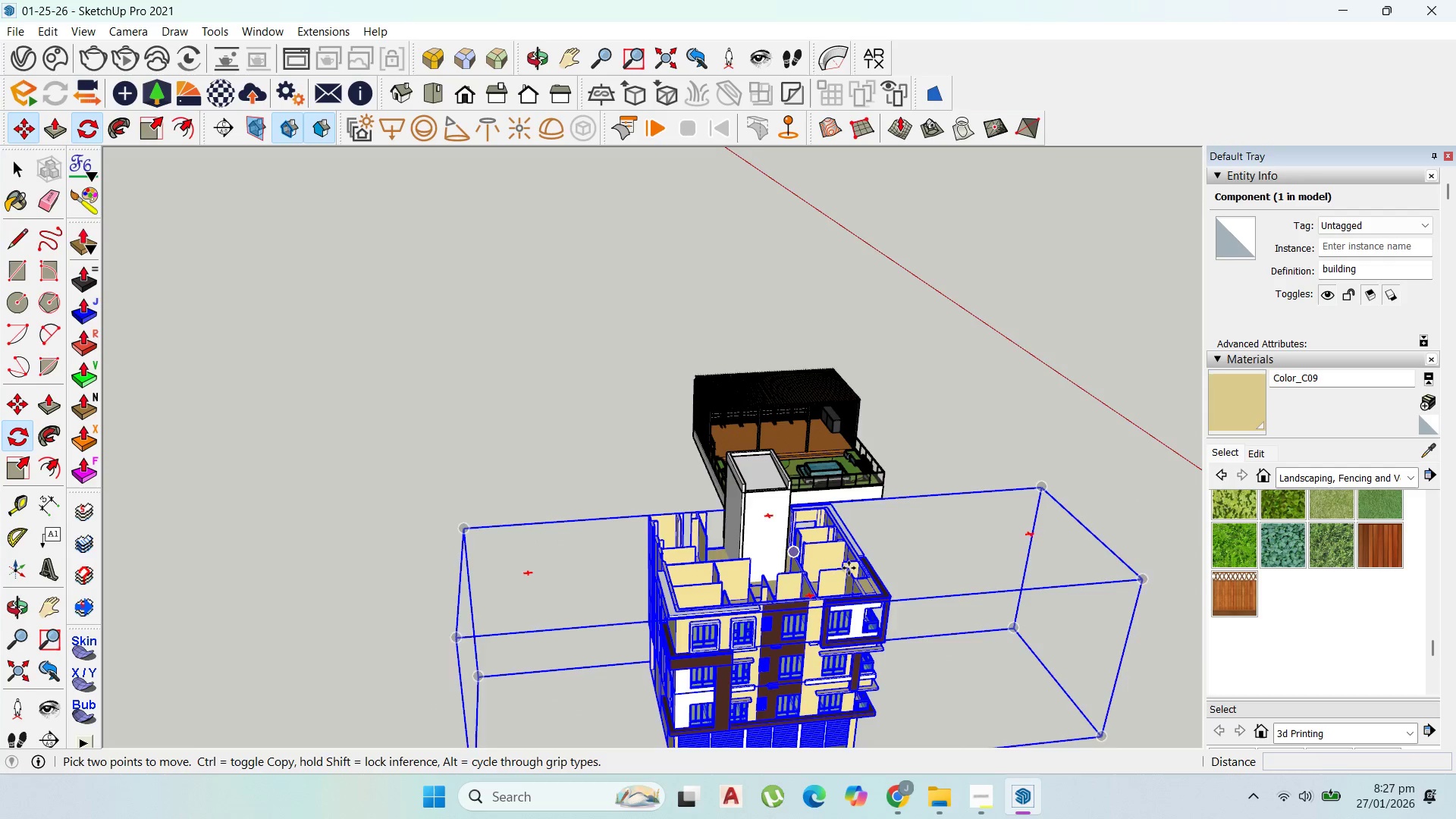 
scroll: coordinate [893, 610], scroll_direction: up, amount: 7.0
 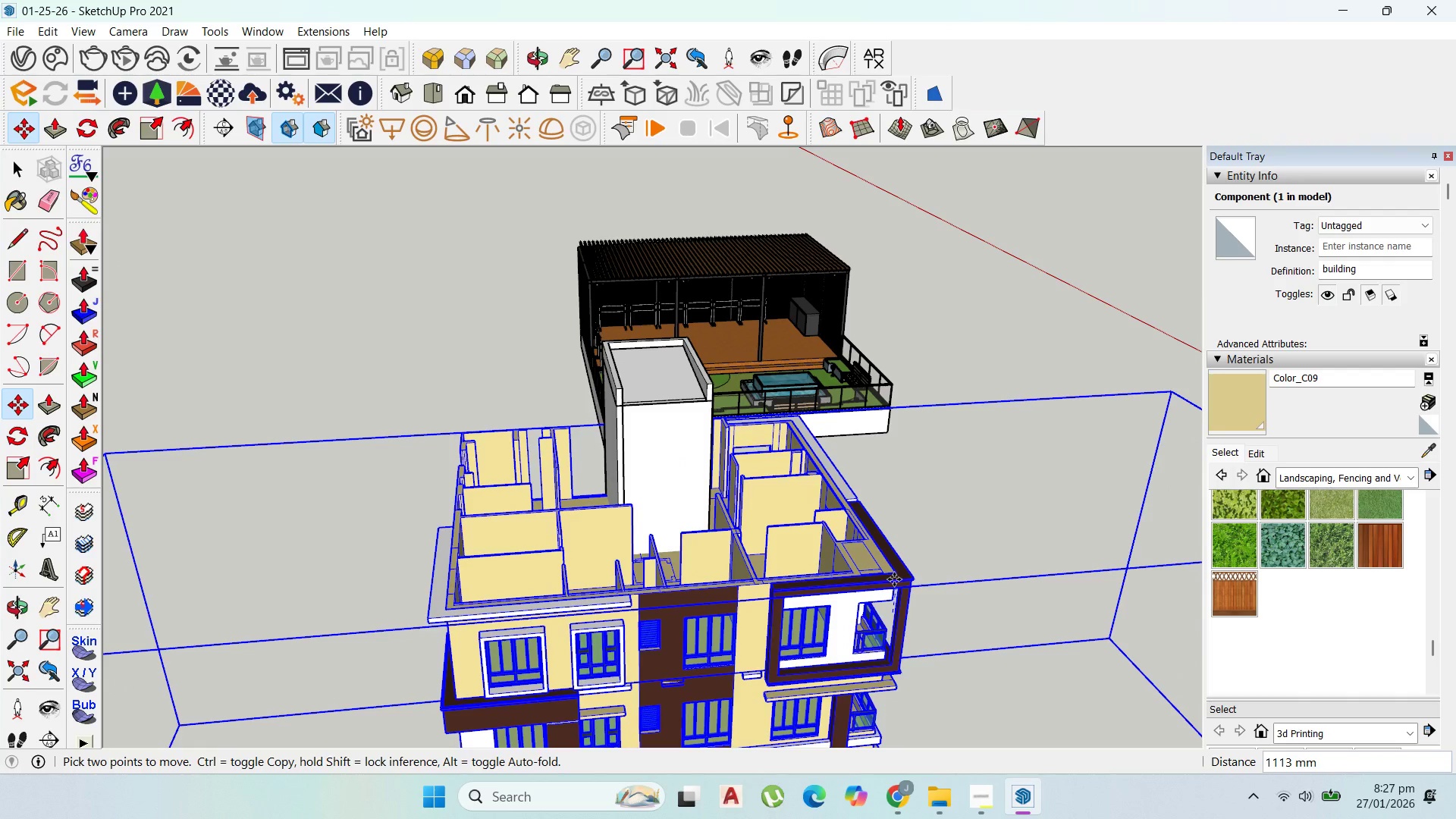 
key(Escape)
 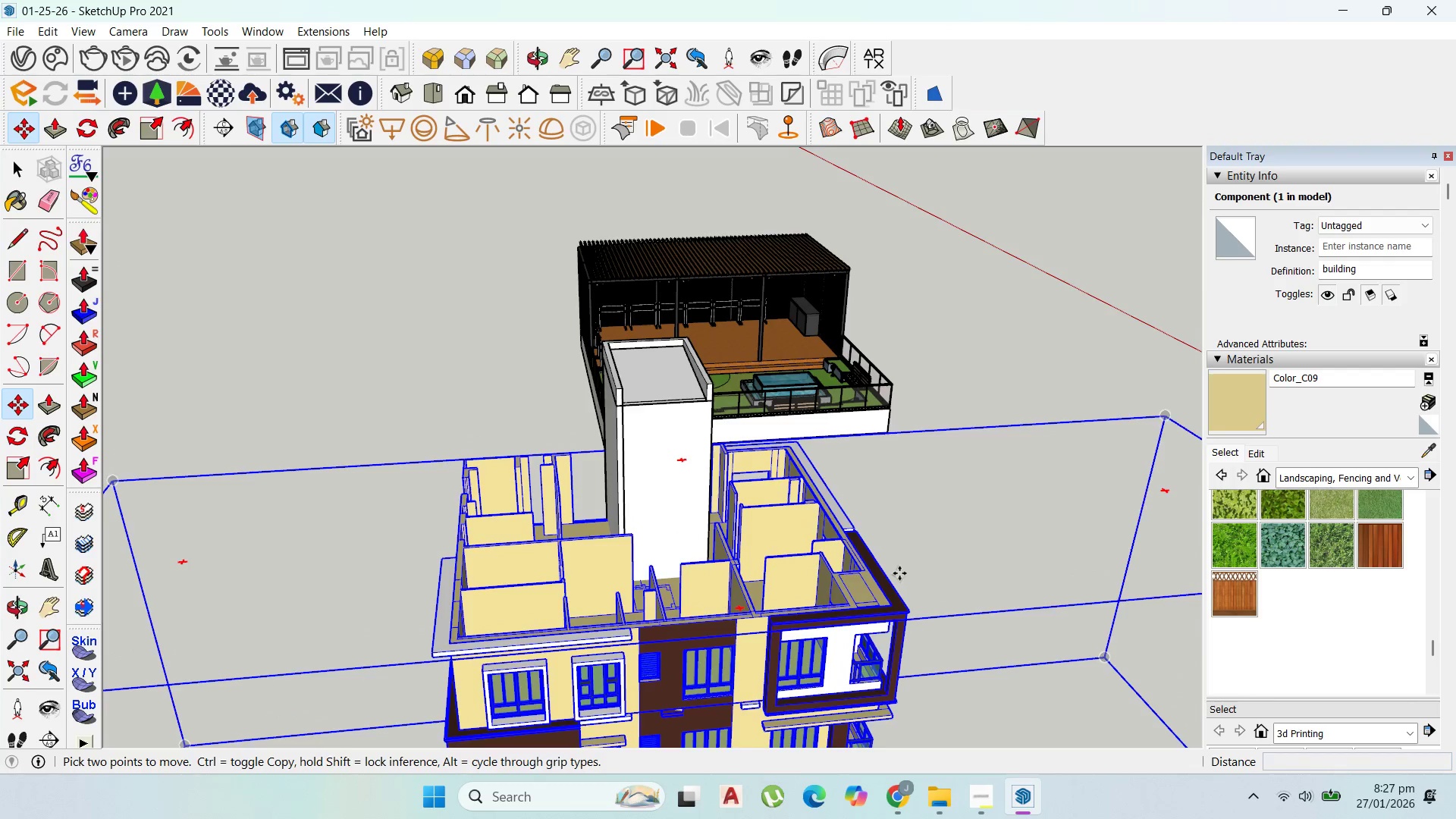 
scroll: coordinate [898, 606], scroll_direction: up, amount: 4.0
 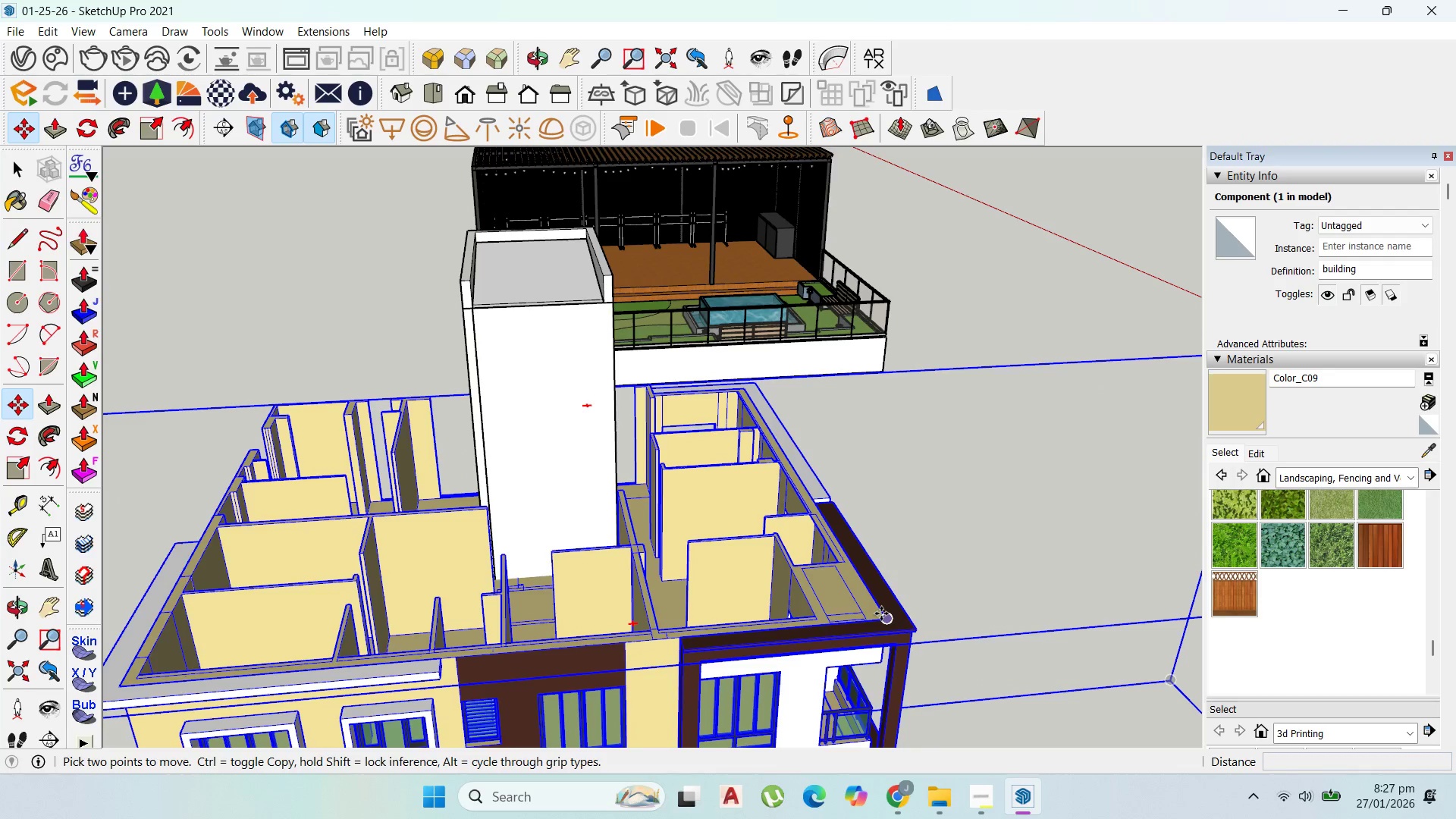 
left_click([881, 613])
 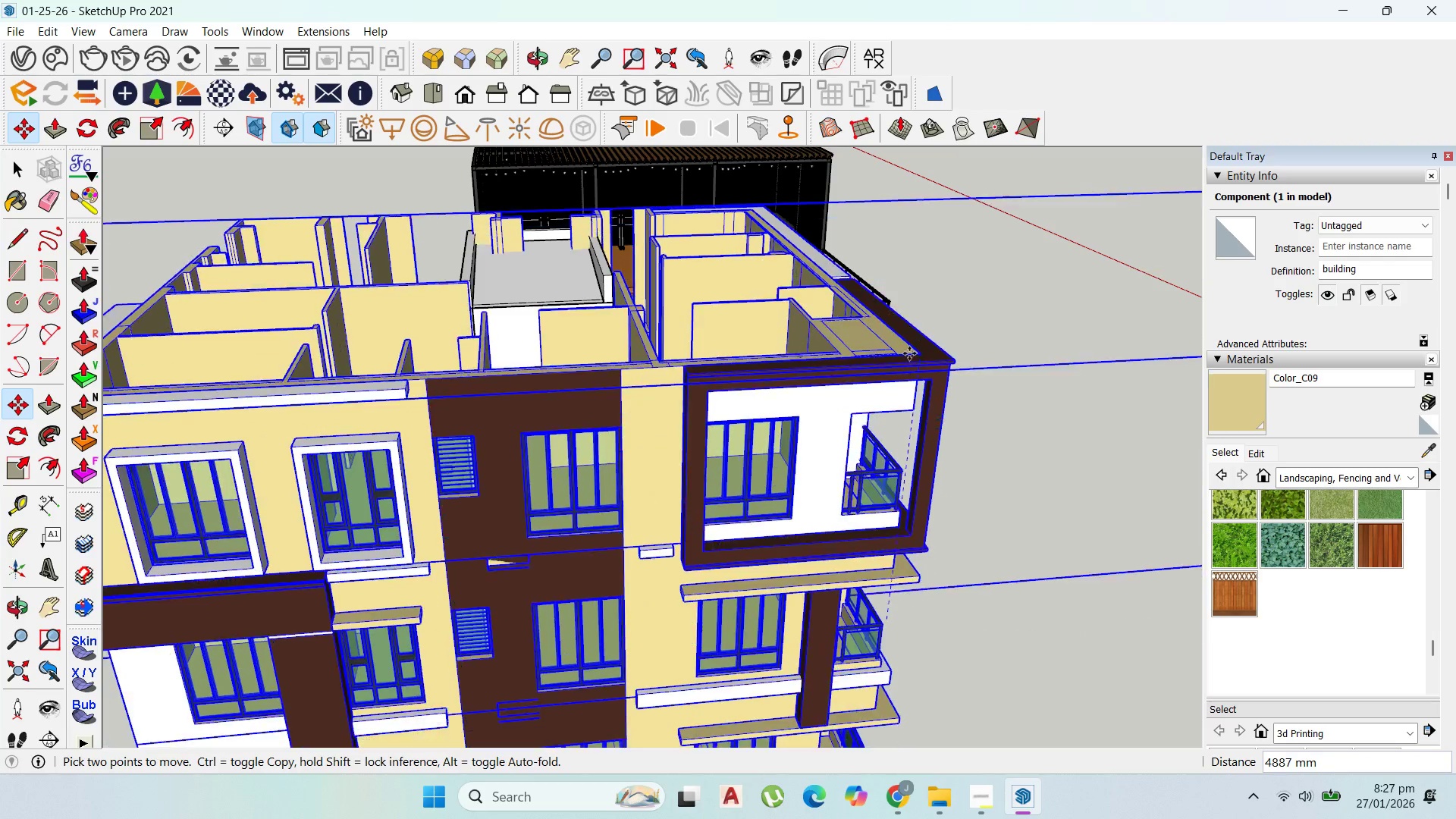 
scroll: coordinate [873, 378], scroll_direction: up, amount: 5.0
 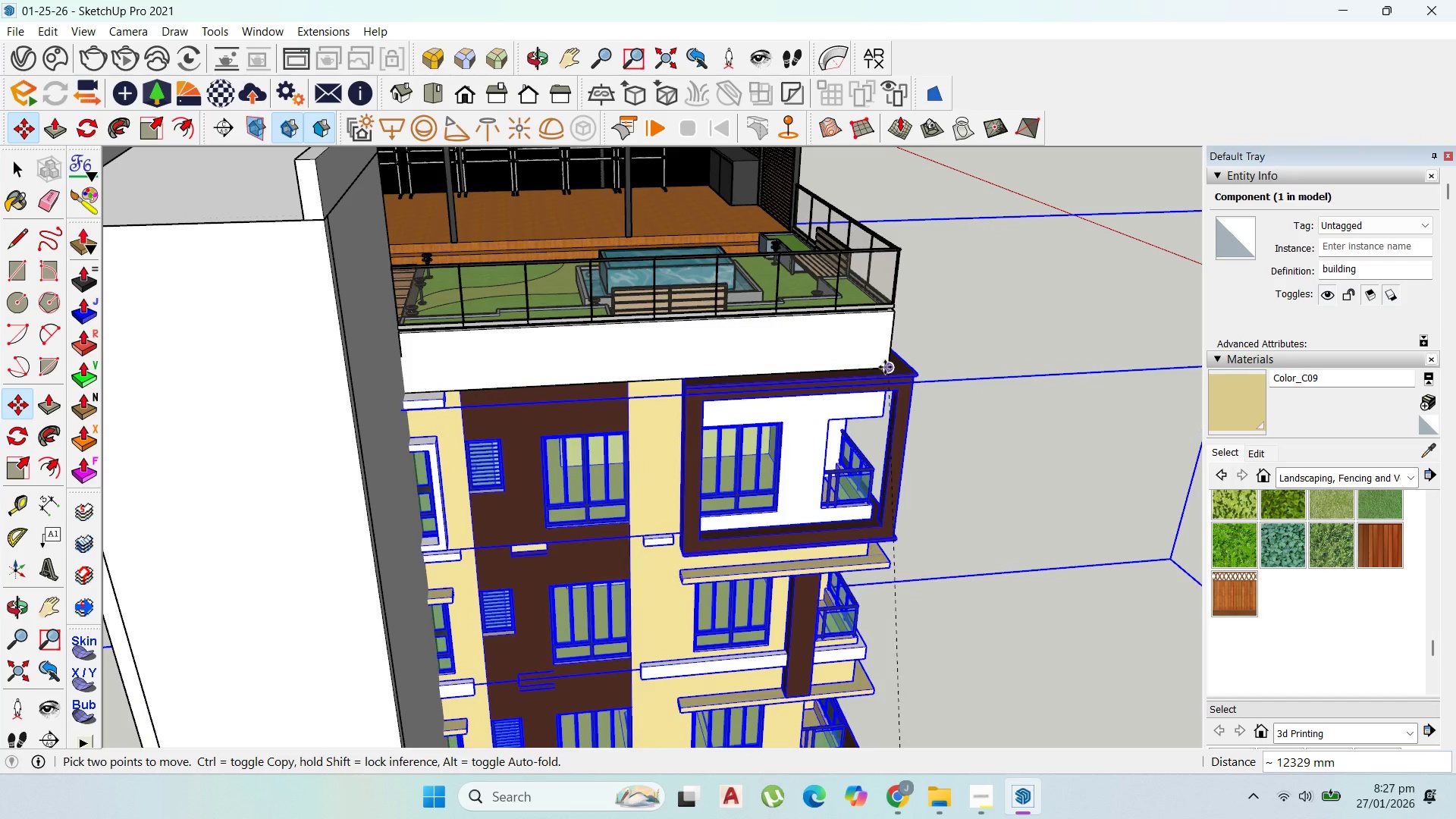 
left_click([885, 367])
 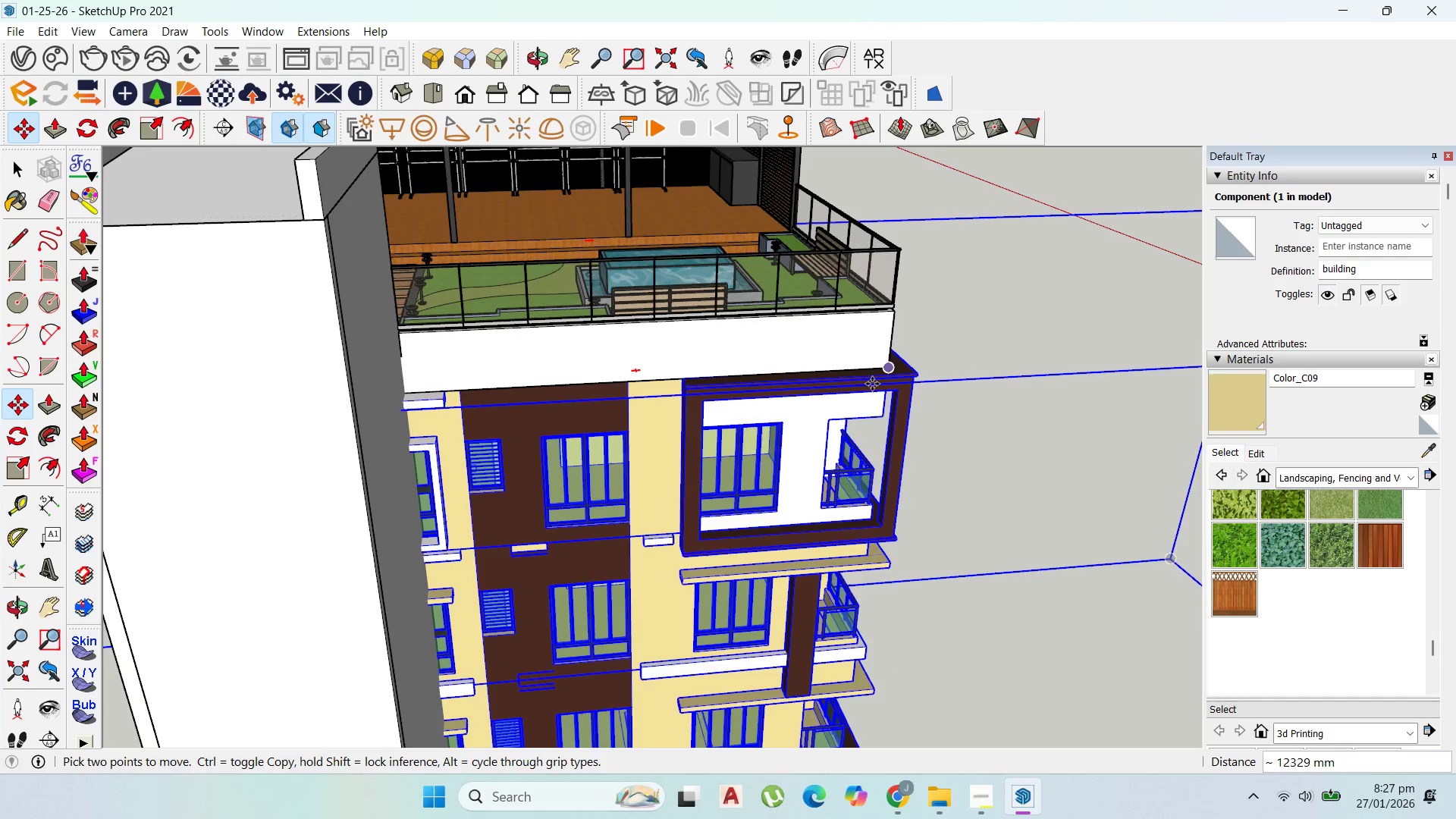 
scroll: coordinate [858, 481], scroll_direction: none, amount: 0.0
 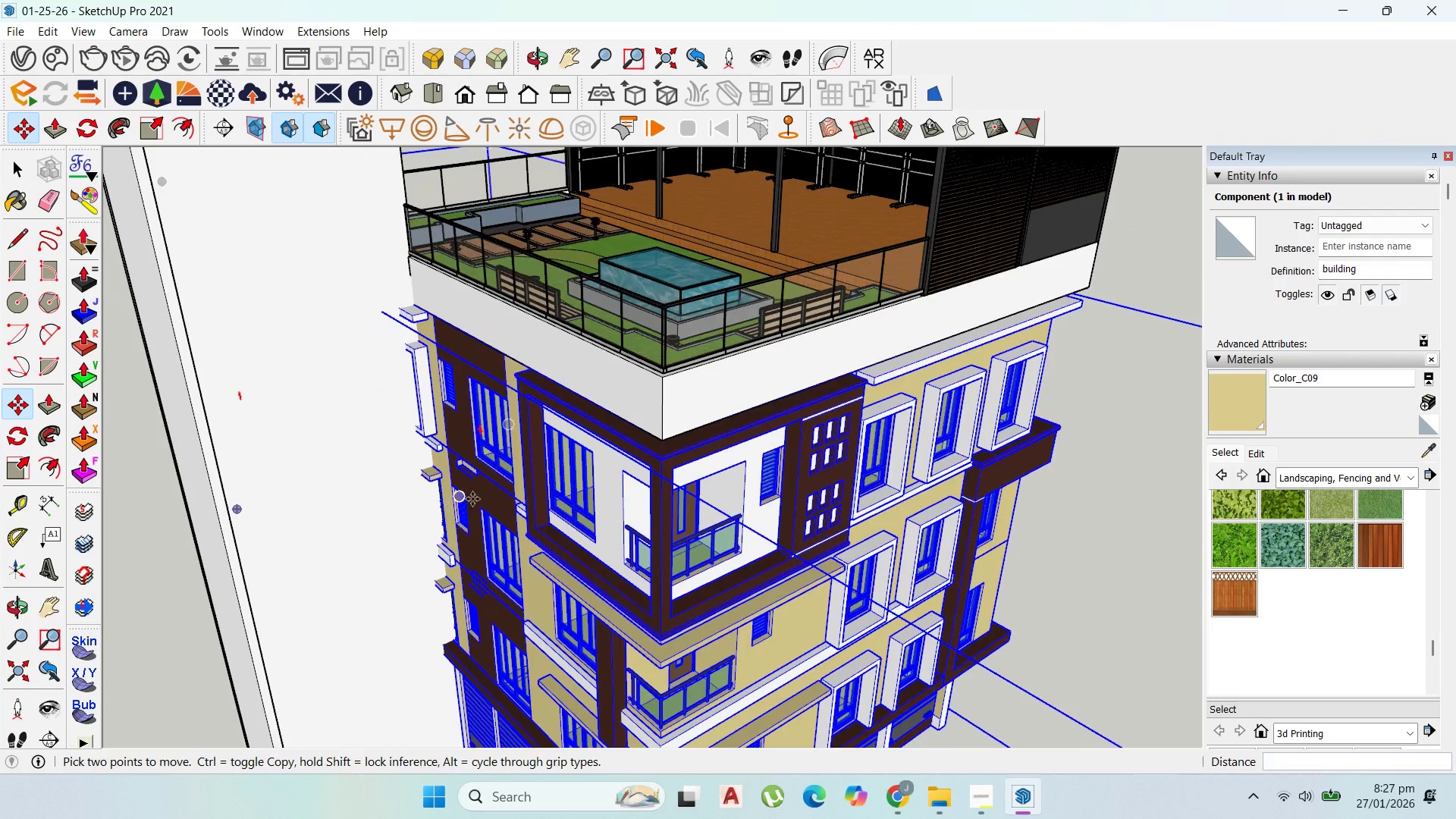 
scroll: coordinate [460, 480], scroll_direction: down, amount: 10.0
 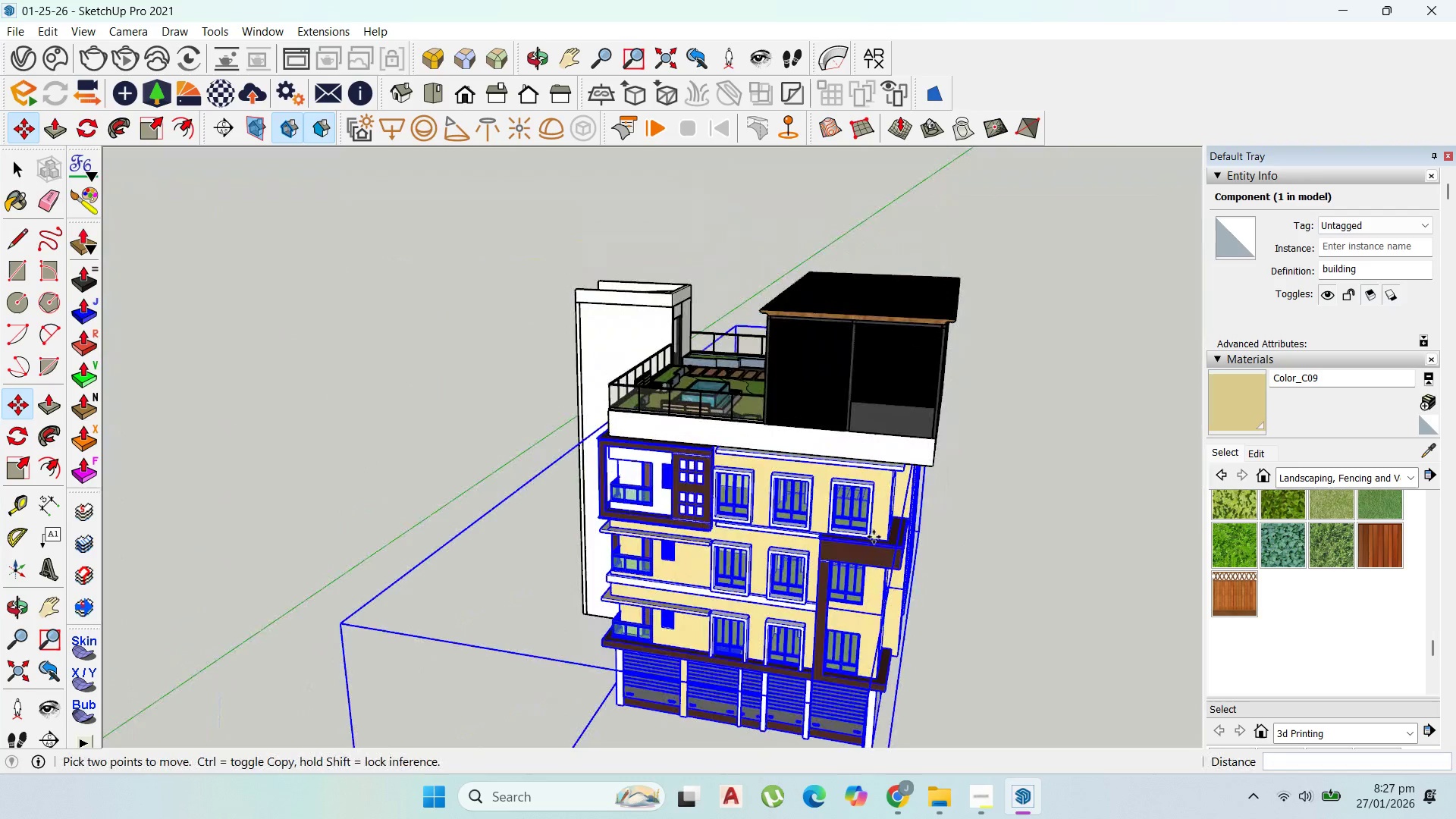 
left_click([157, 124])
 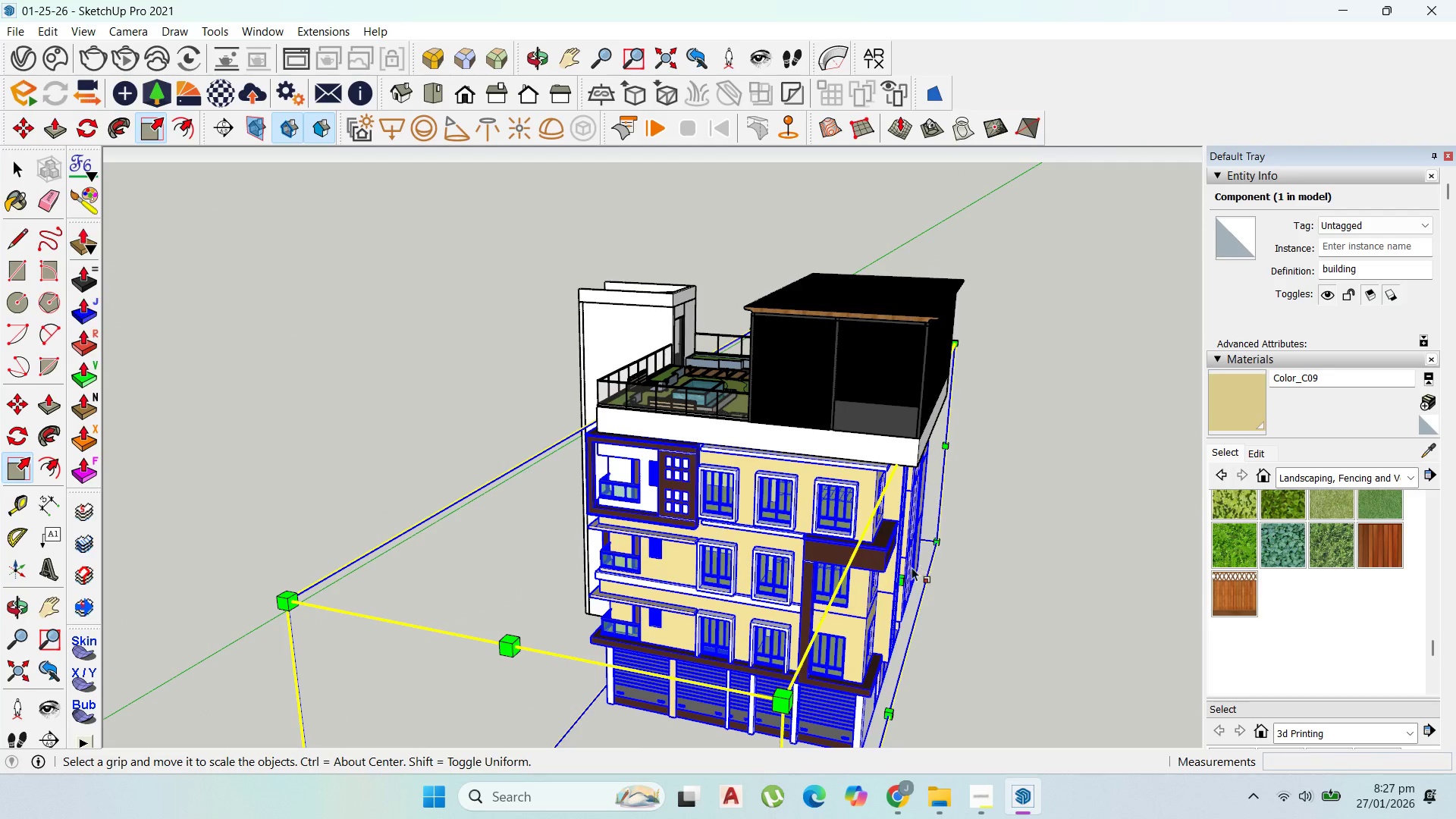 
left_click_drag(start_coordinate=[904, 577], to_coordinate=[927, 447])
 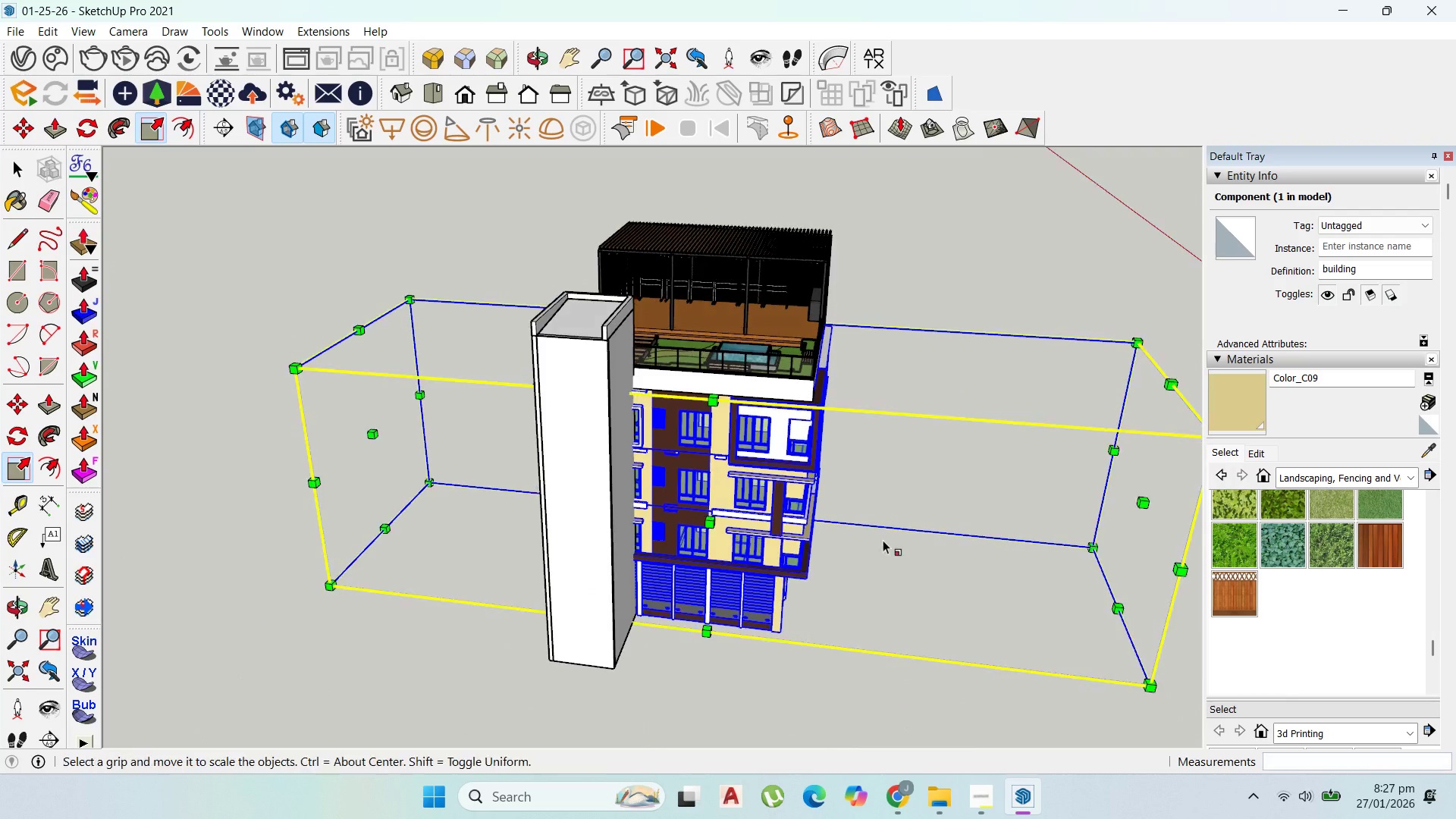 
scroll: coordinate [108, 541], scroll_direction: up, amount: 2.0
 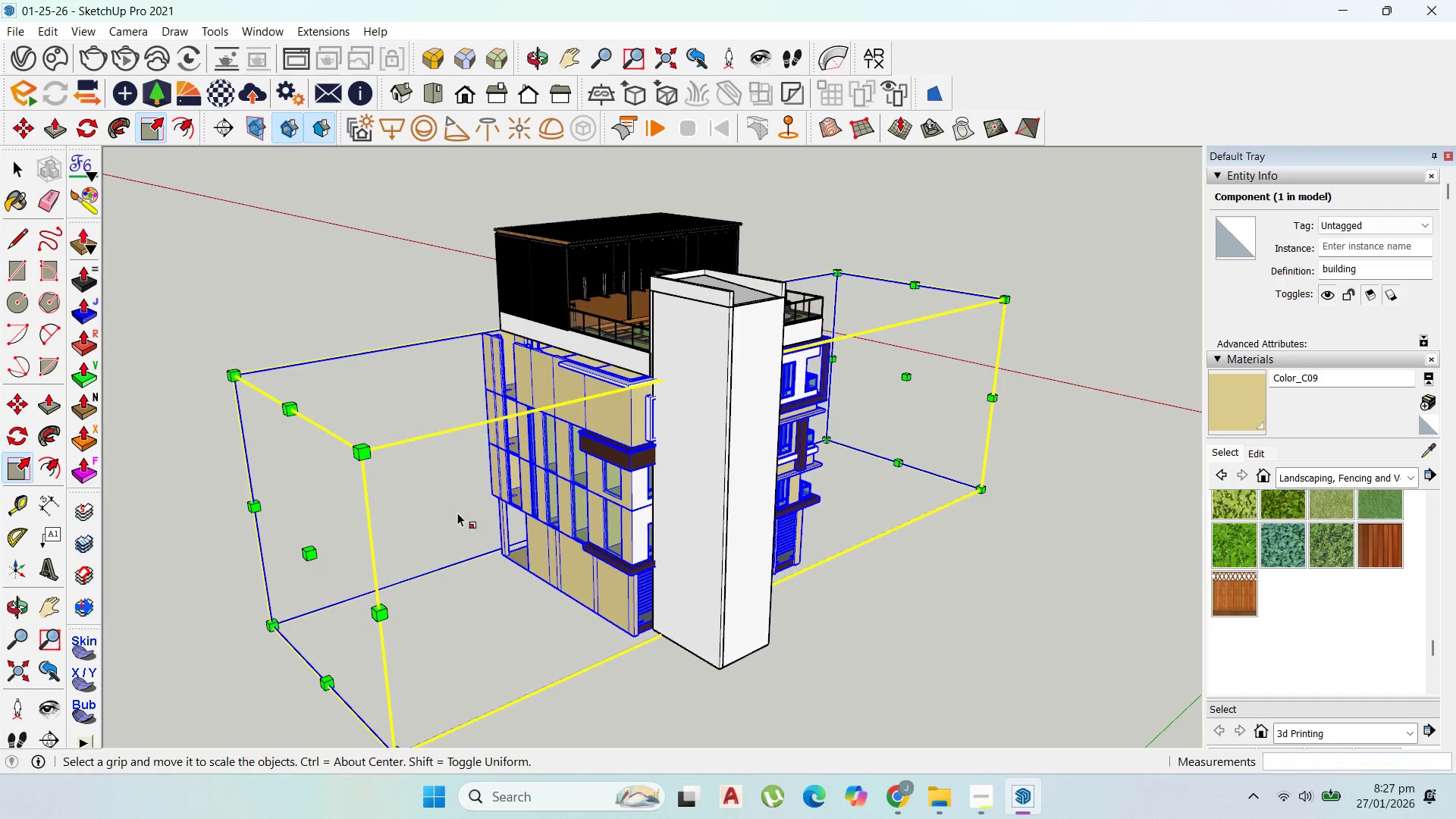 
scroll: coordinate [455, 531], scroll_direction: down, amount: 2.0
 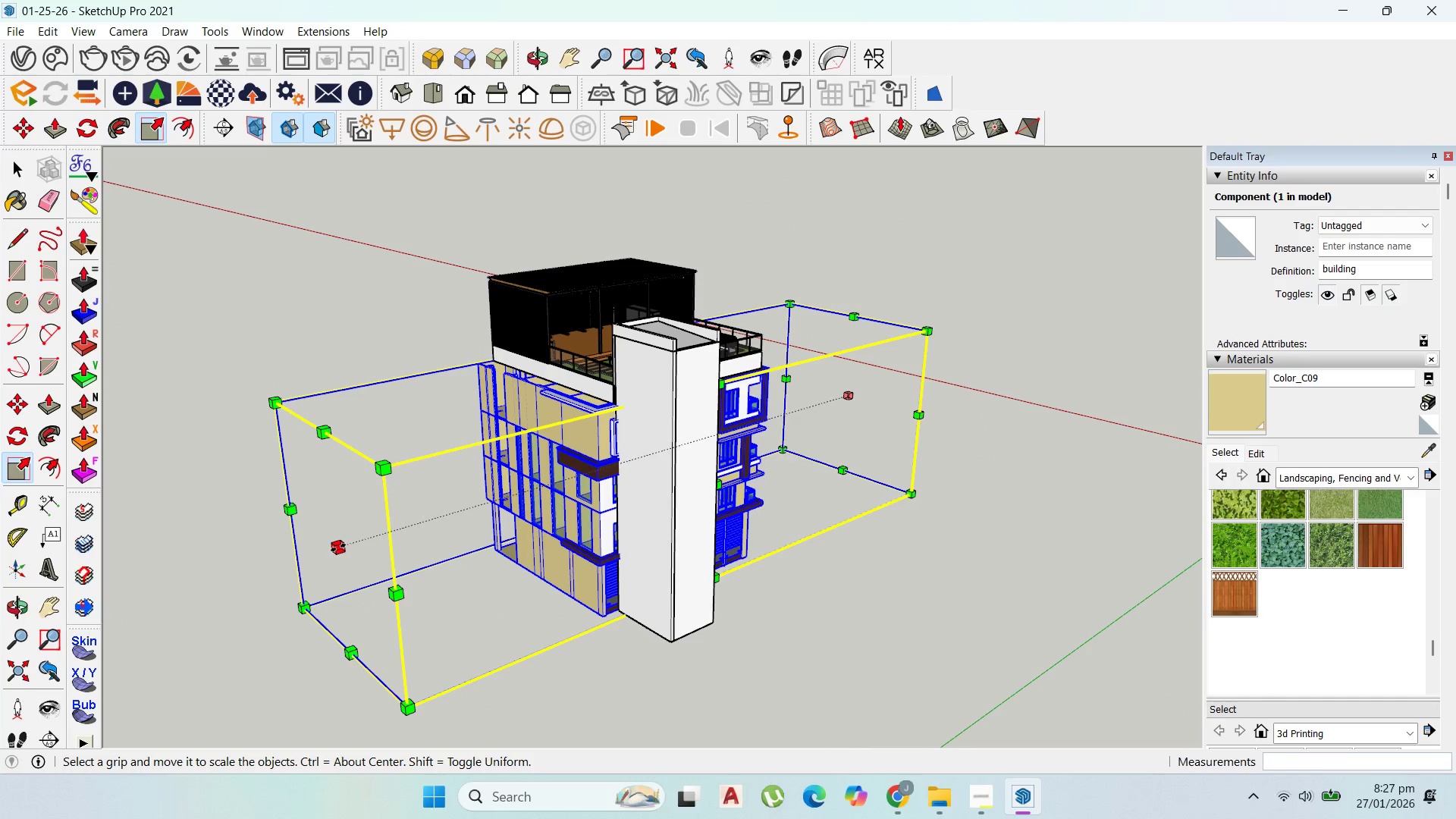 
left_click_drag(start_coordinate=[338, 548], to_coordinate=[369, 541])
 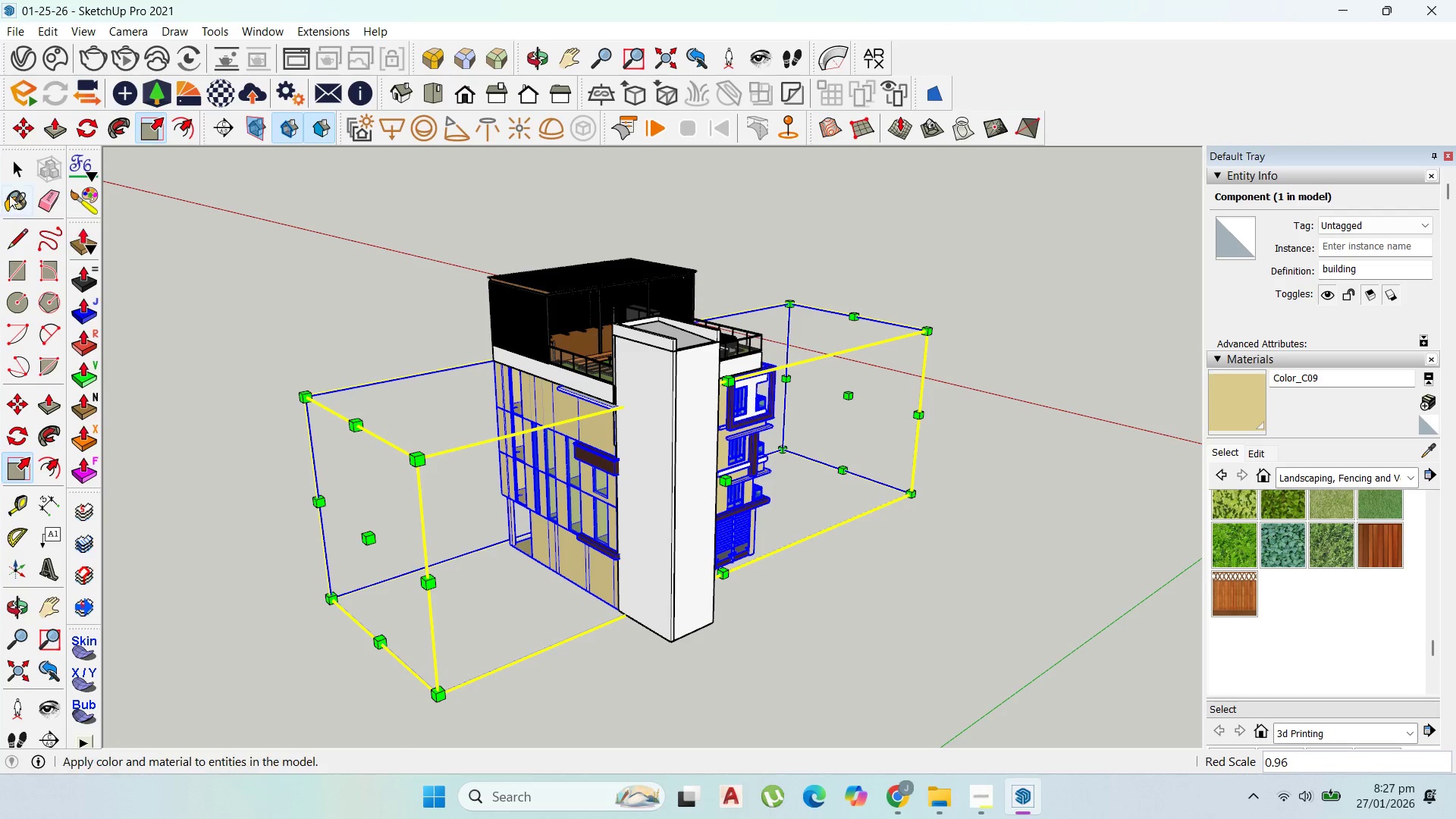 
left_click([22, 162])
 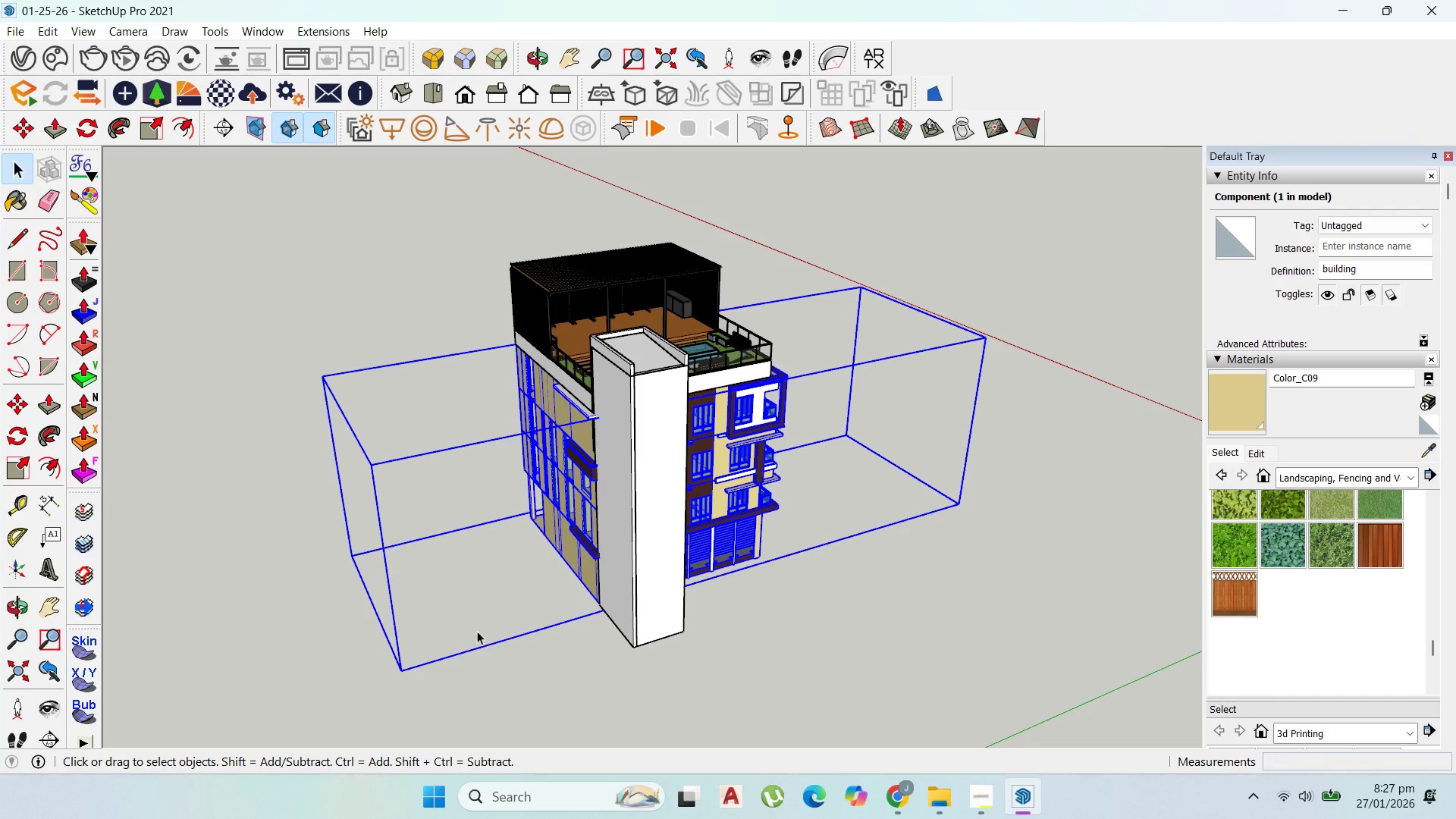 
left_click([554, 514])
 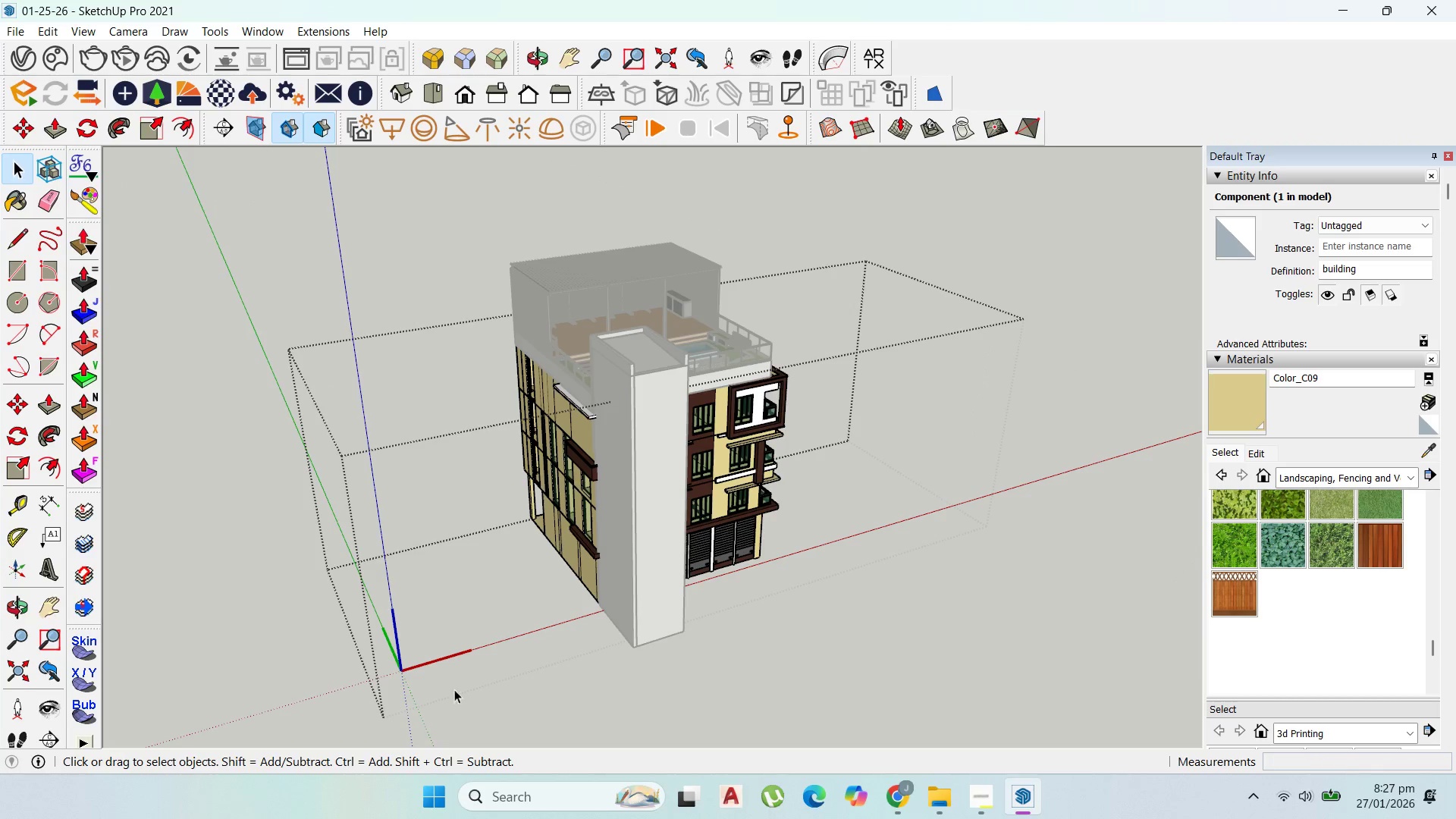 
left_click_drag(start_coordinate=[439, 714], to_coordinate=[353, 589])
 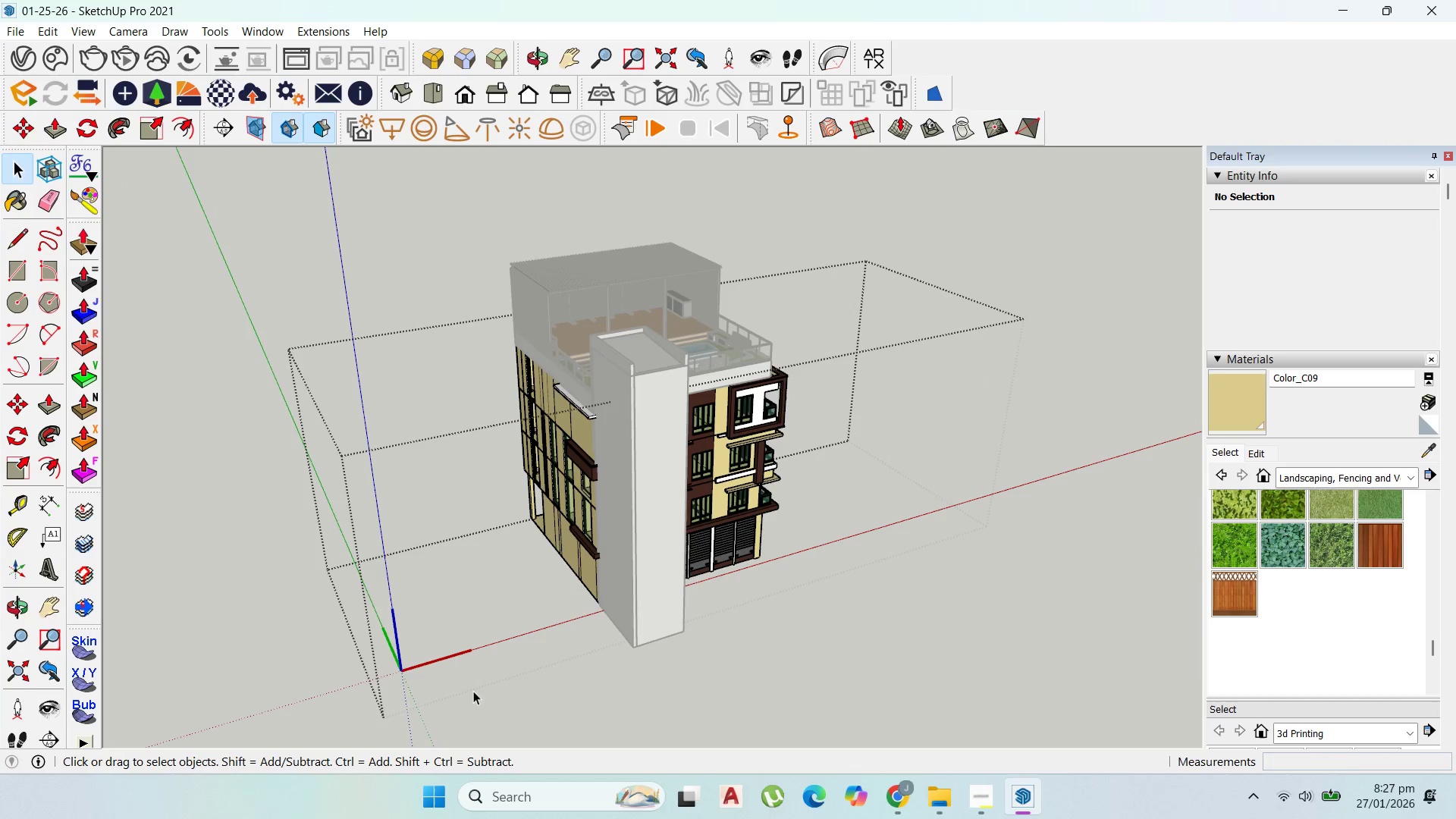 
left_click_drag(start_coordinate=[474, 691], to_coordinate=[272, 448])
 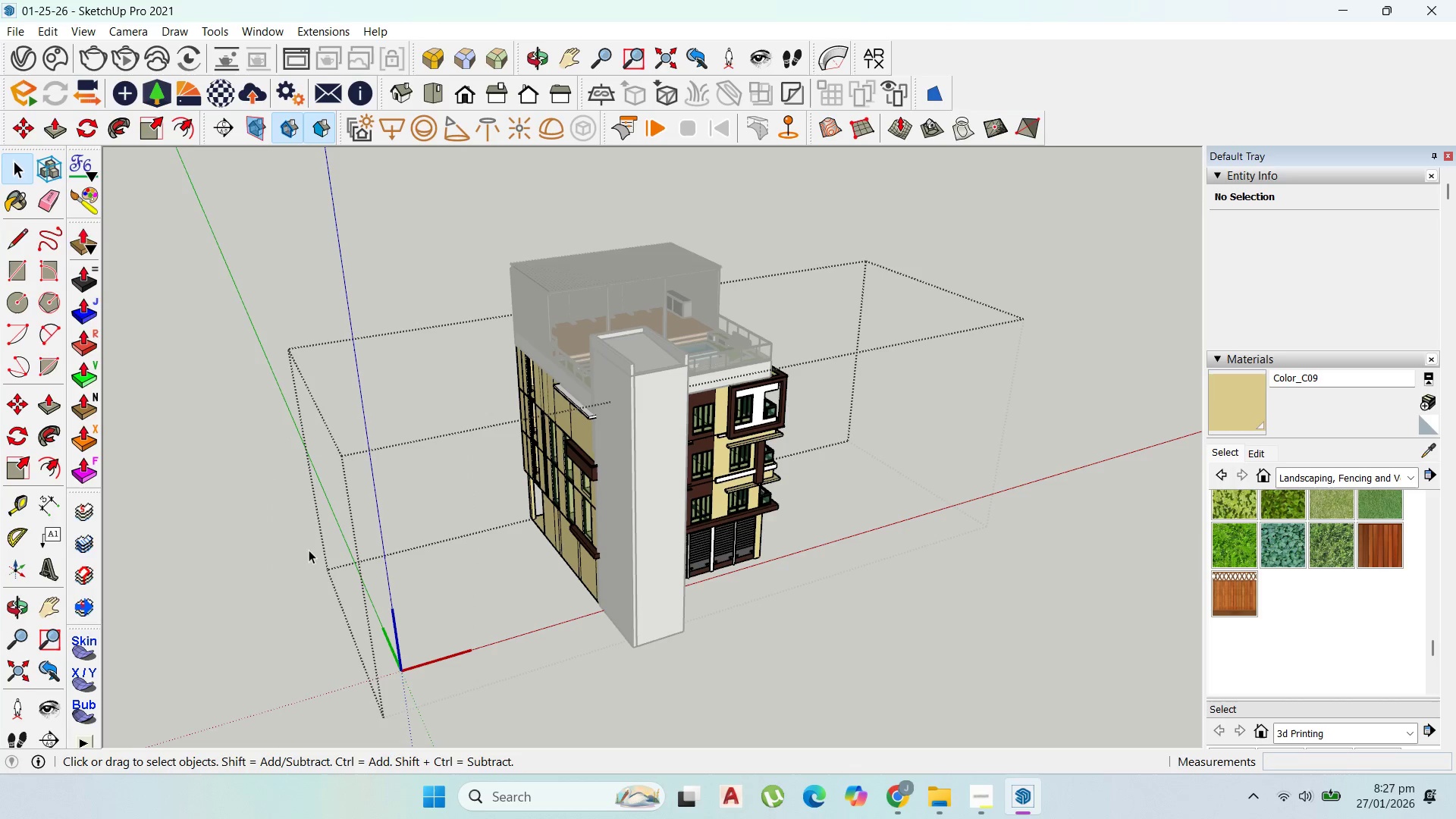 
key(Delete)
 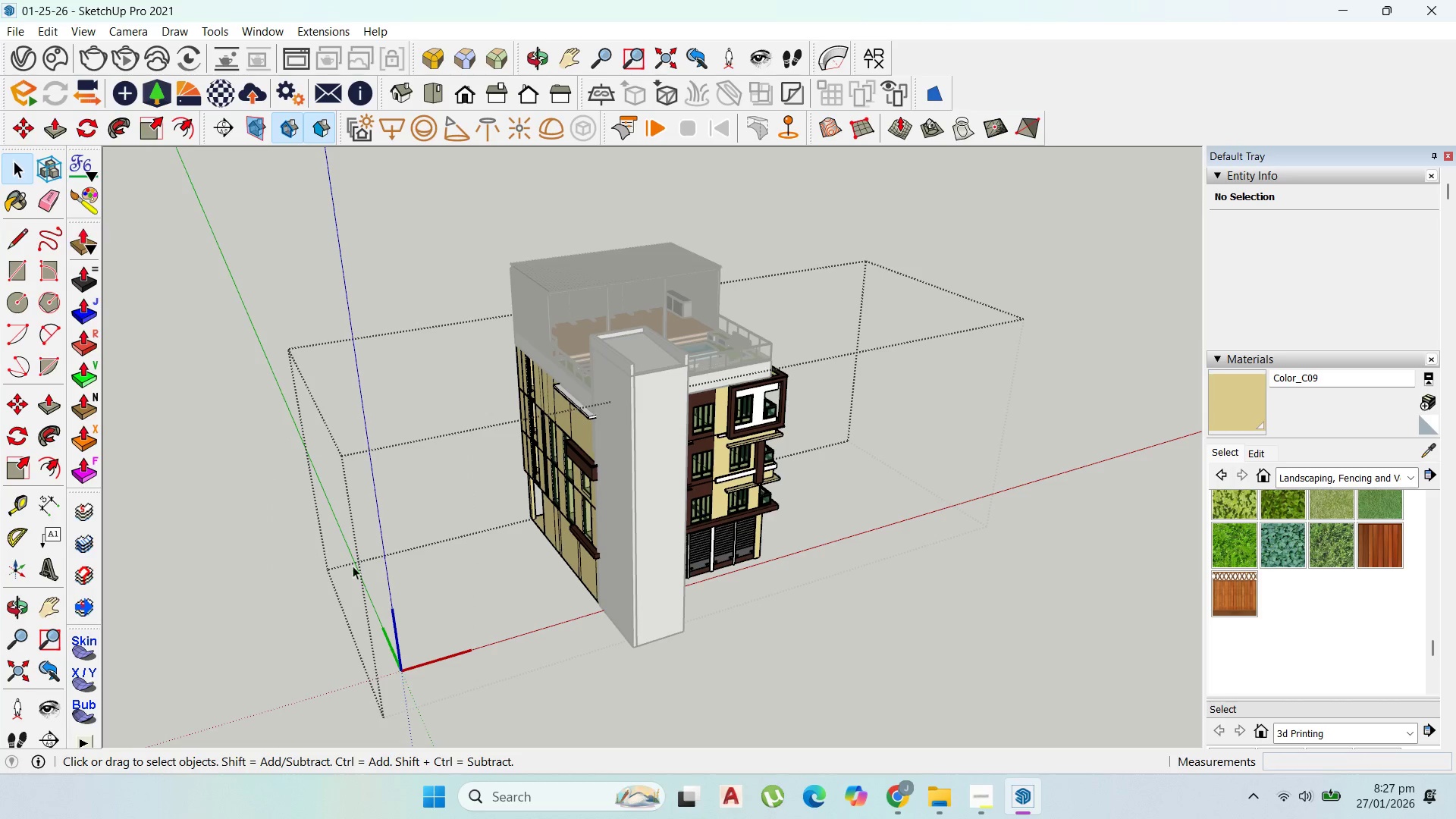 
key(Delete)
 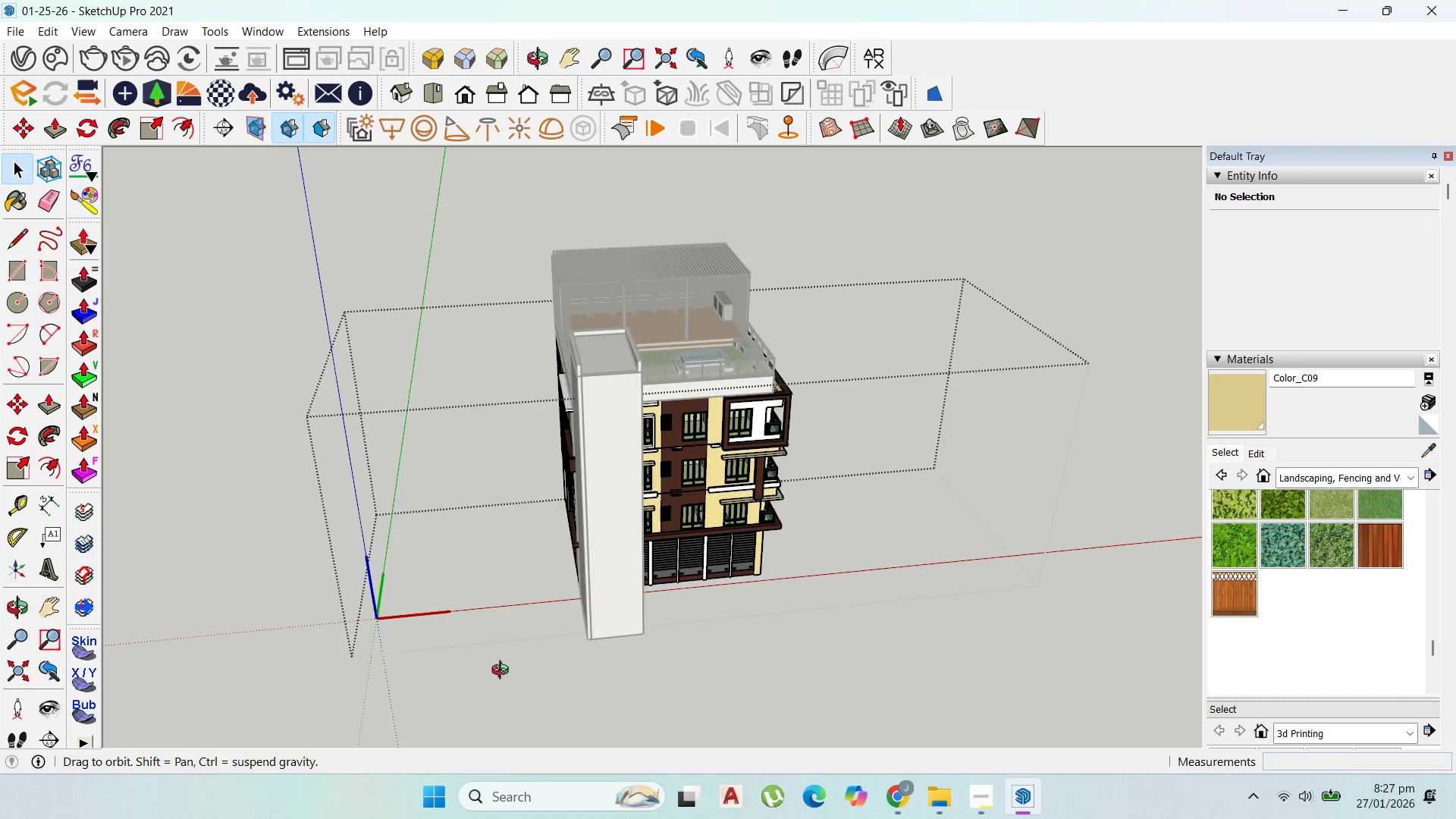 
key(Escape)
 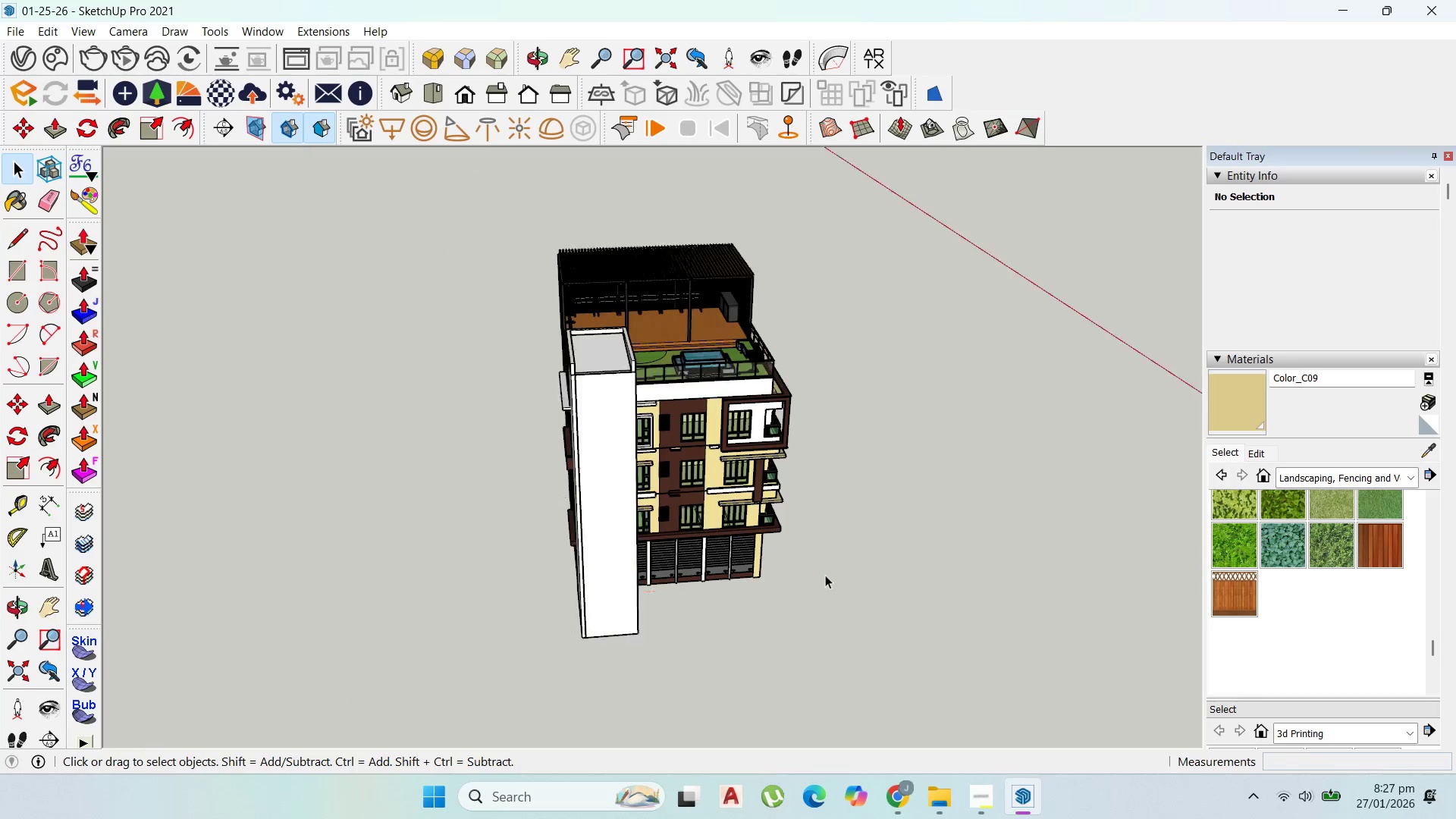 
key(Escape)
 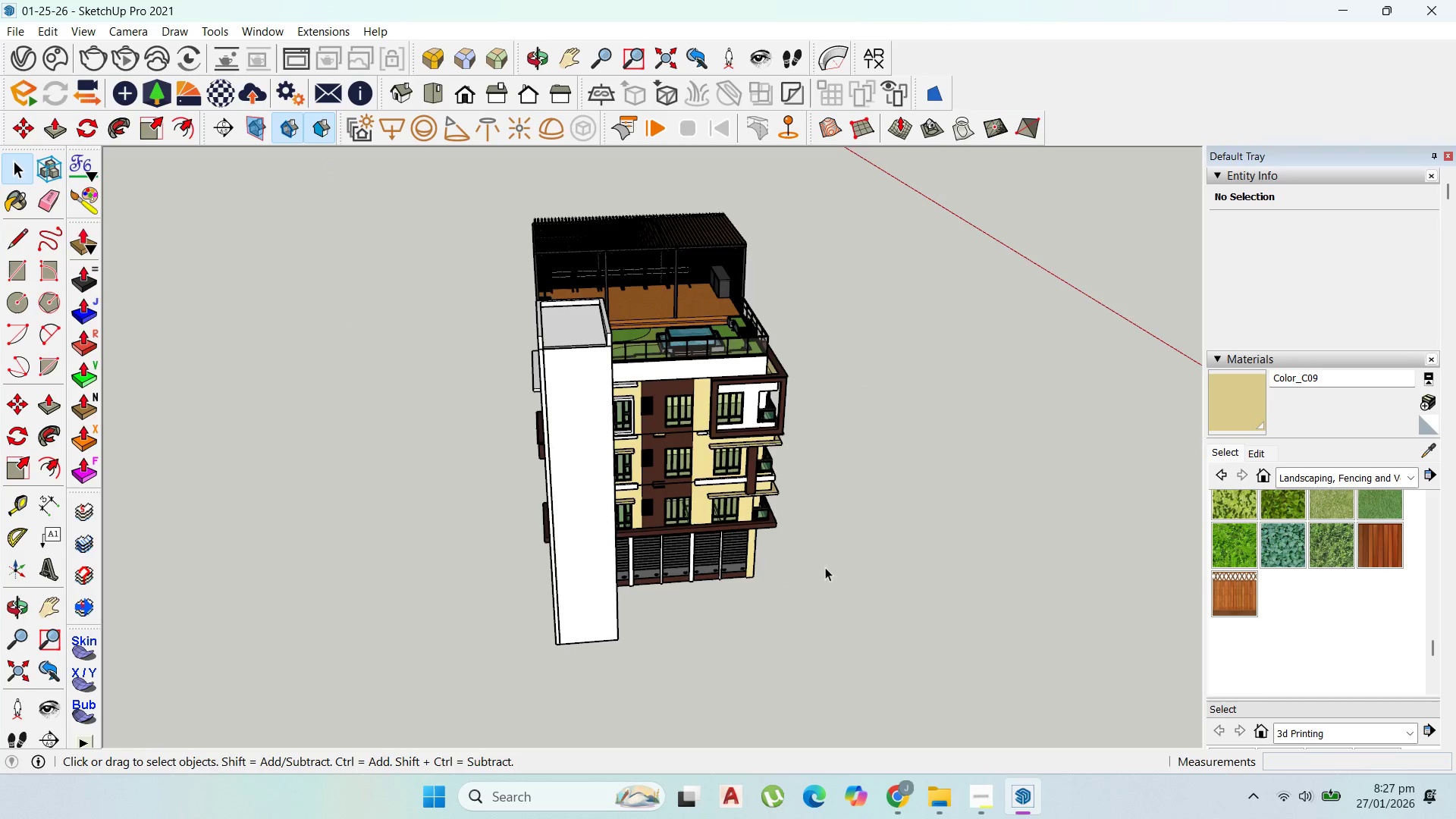 
key(Escape)
 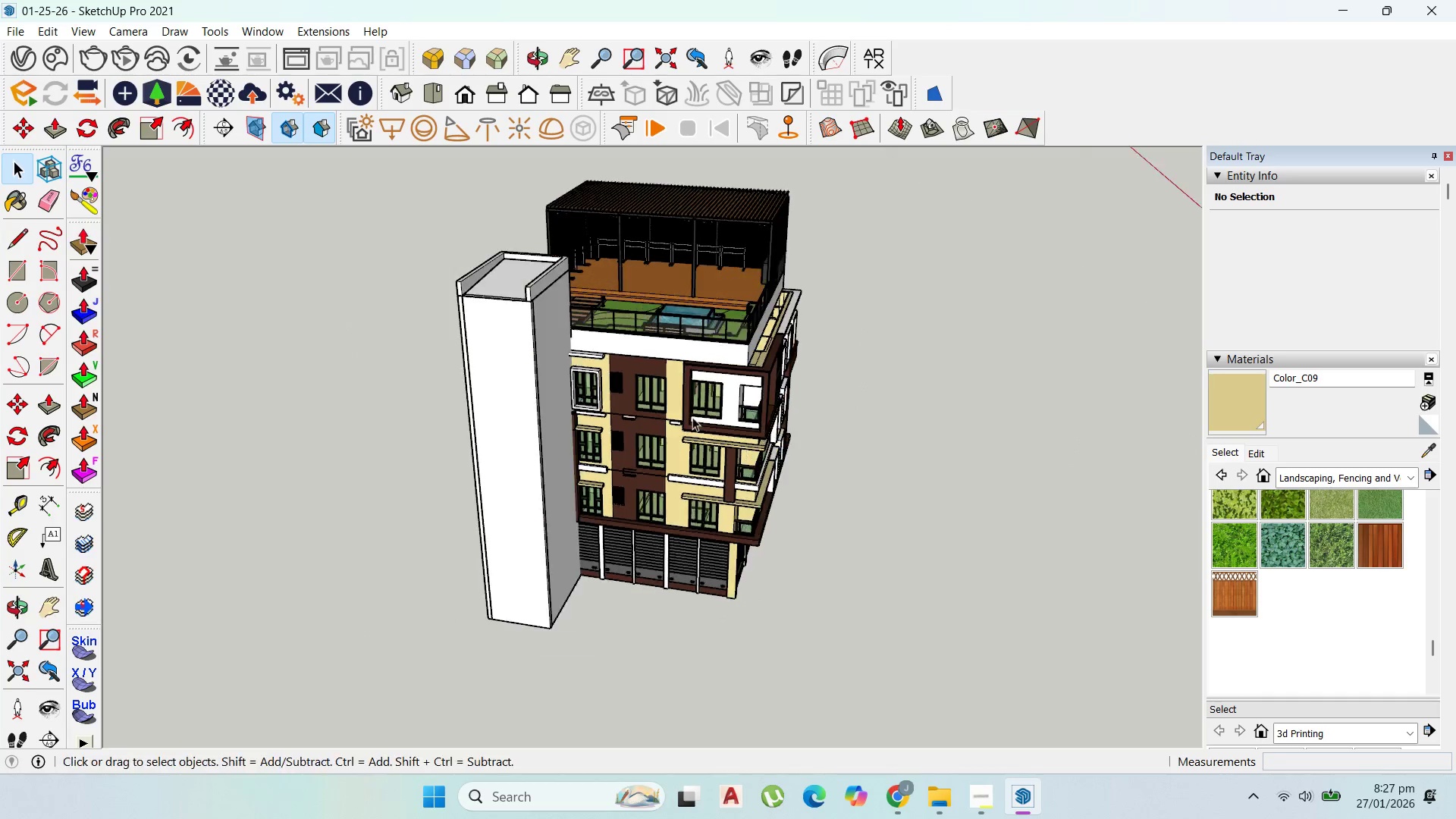 
scroll: coordinate [812, 352], scroll_direction: up, amount: 12.0
 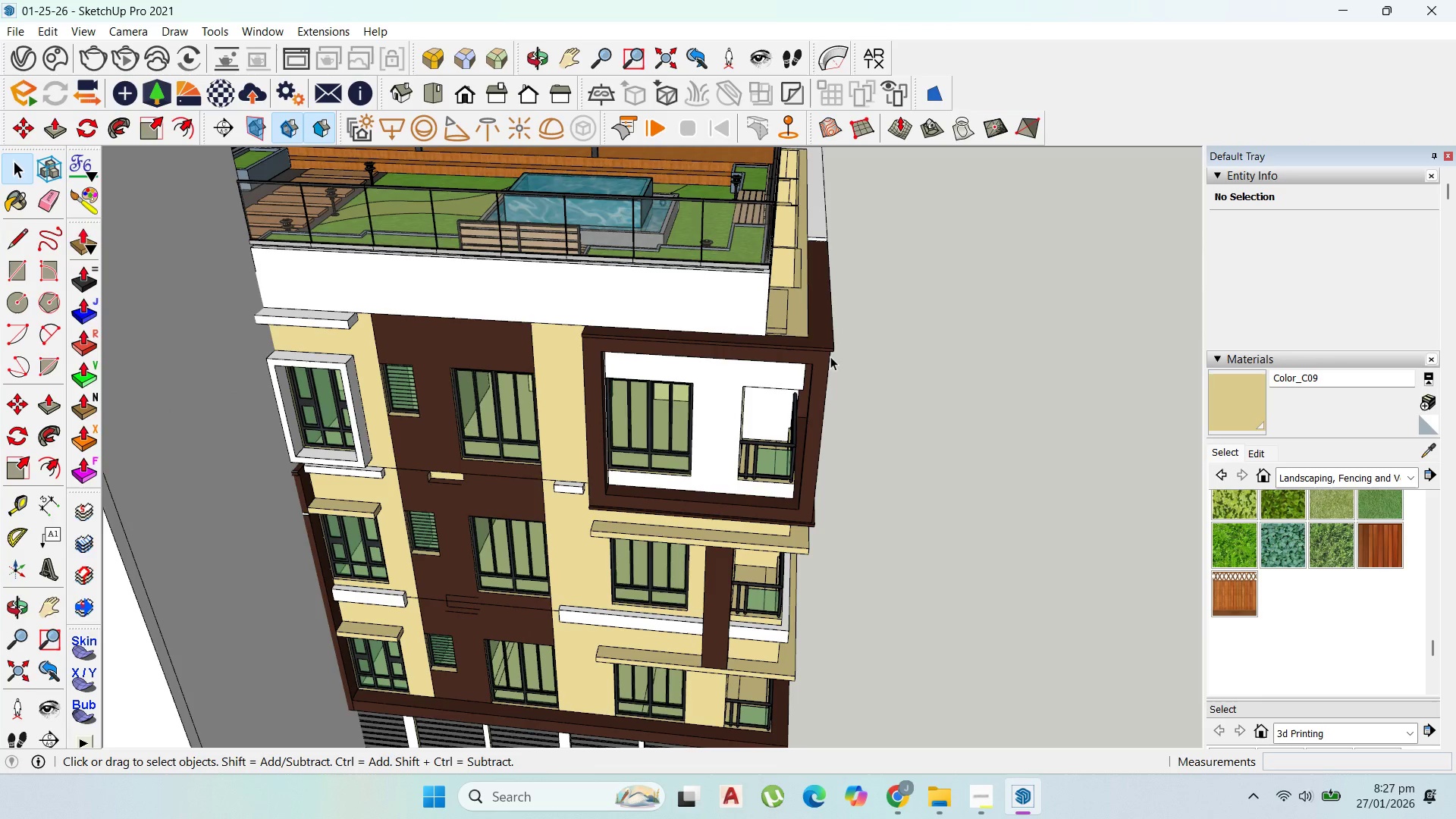 
left_click([805, 320])
 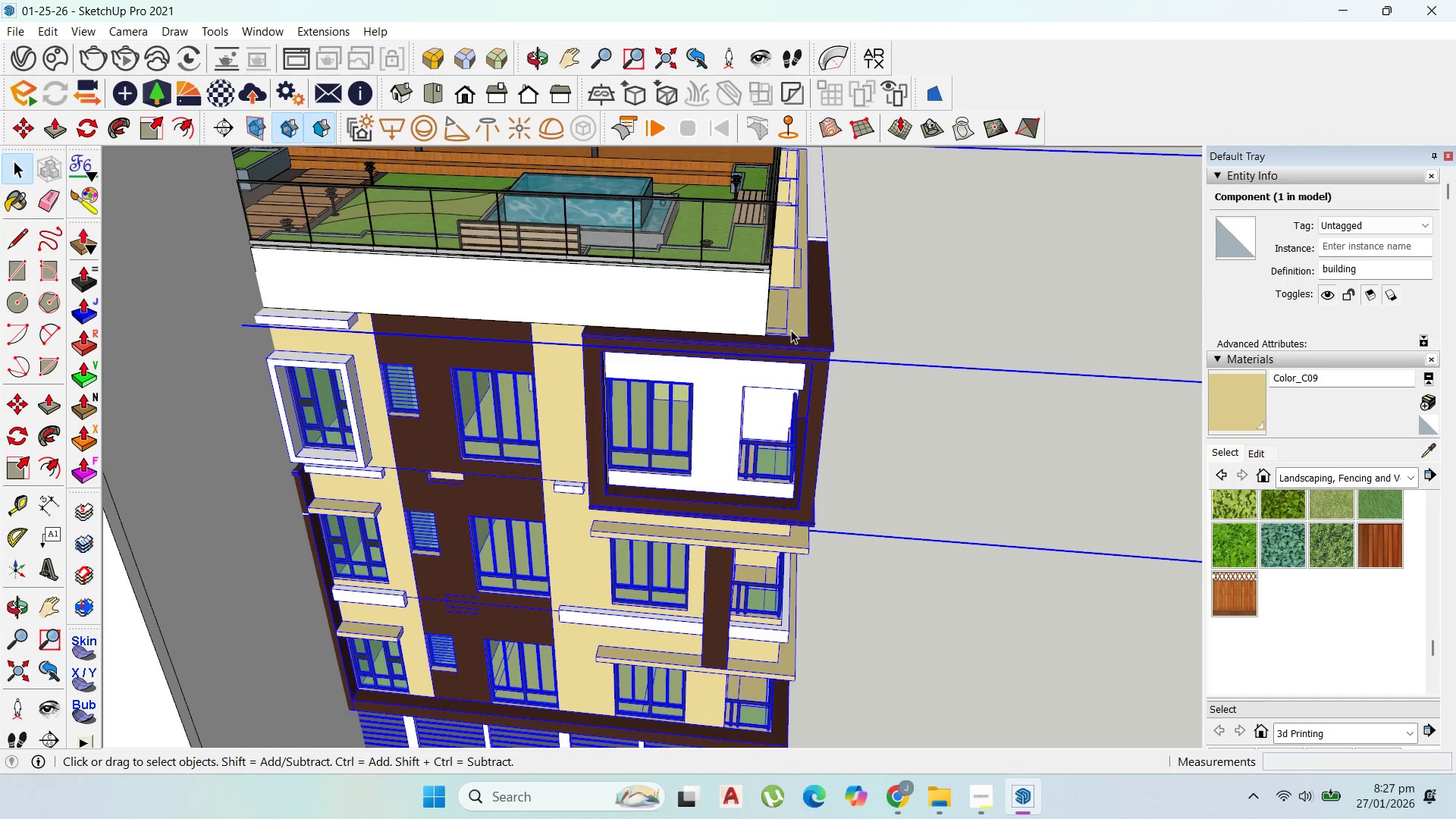 
key(M)
 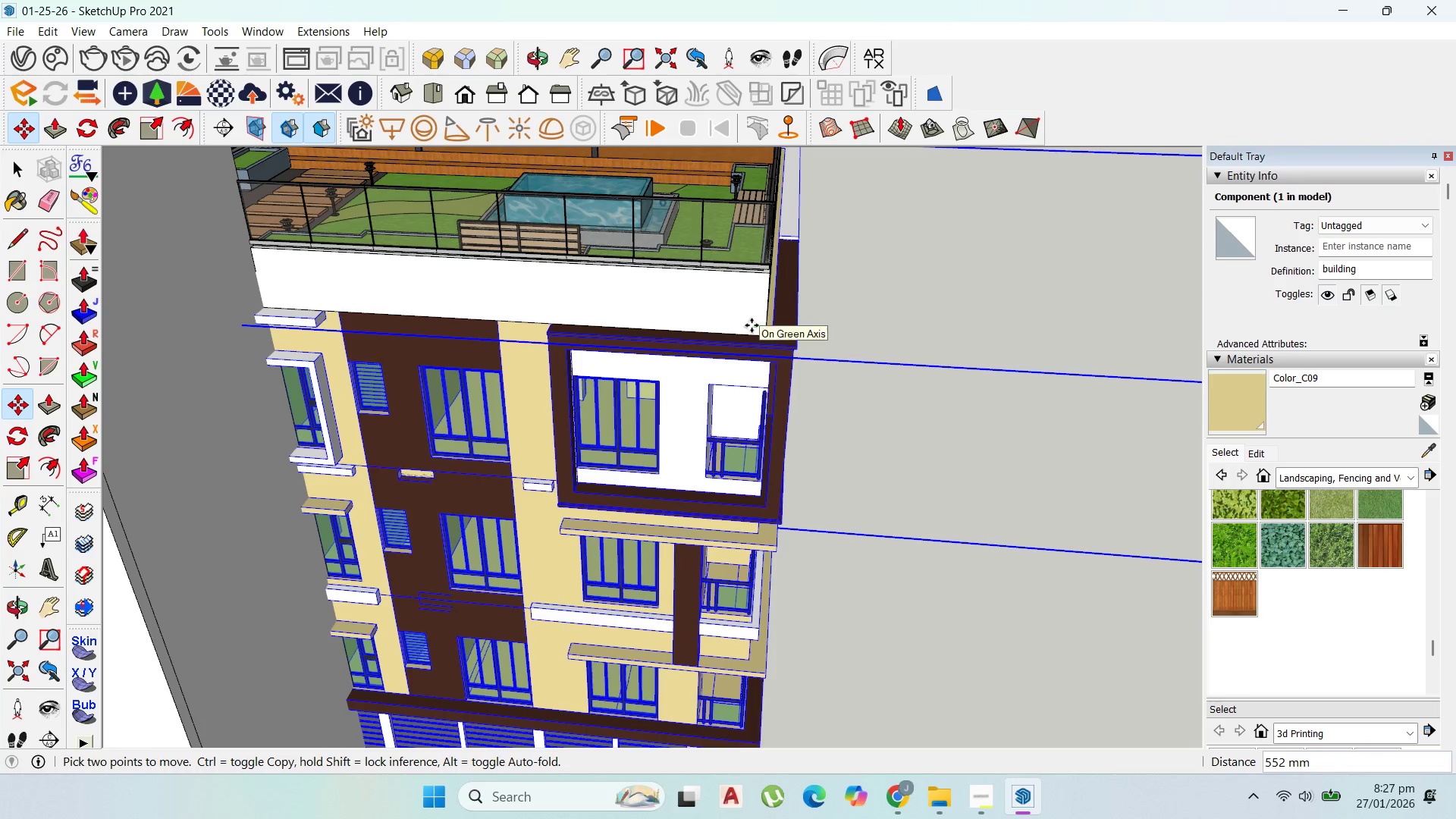 
left_click([752, 325])
 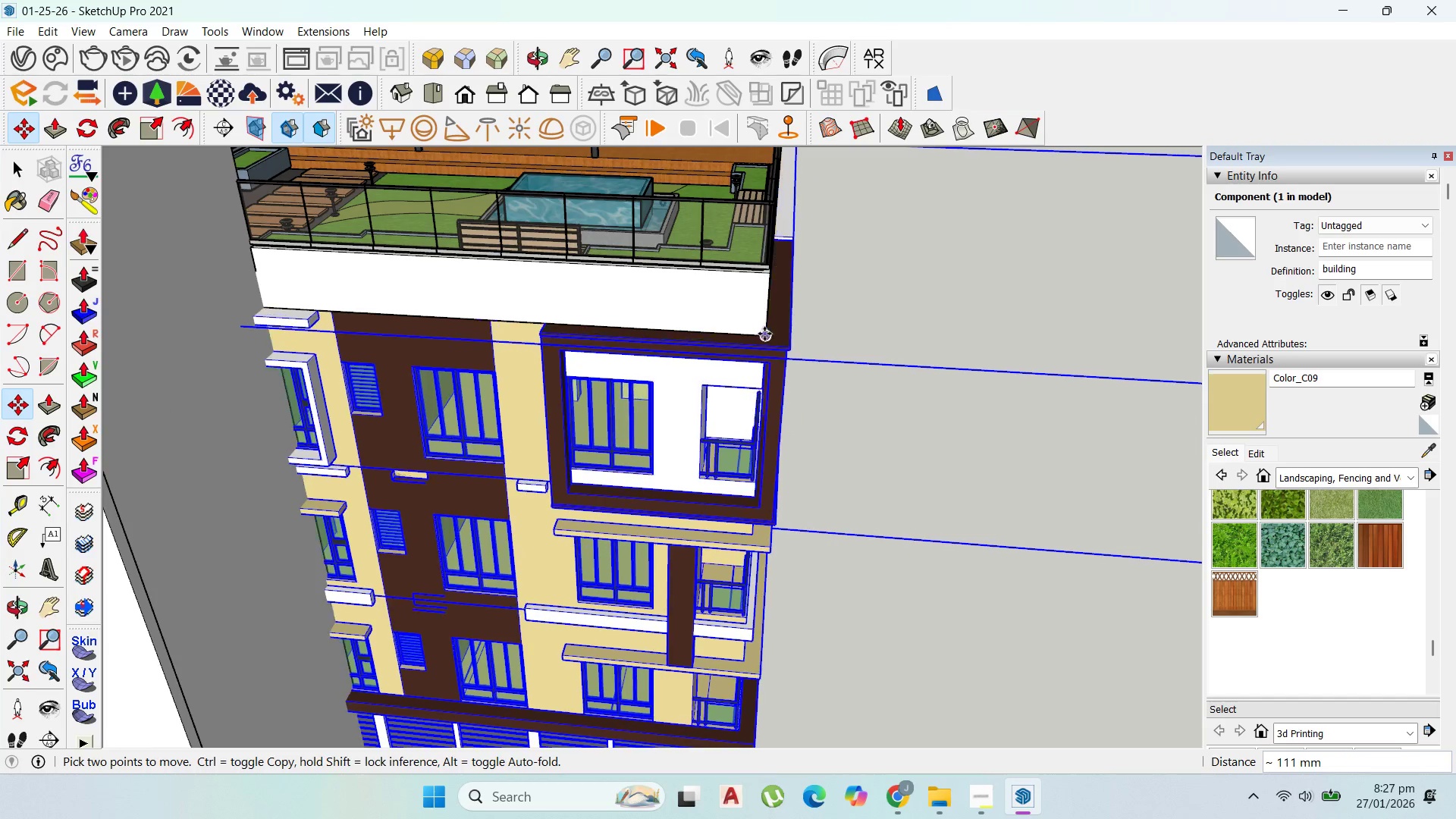 
left_click([760, 334])
 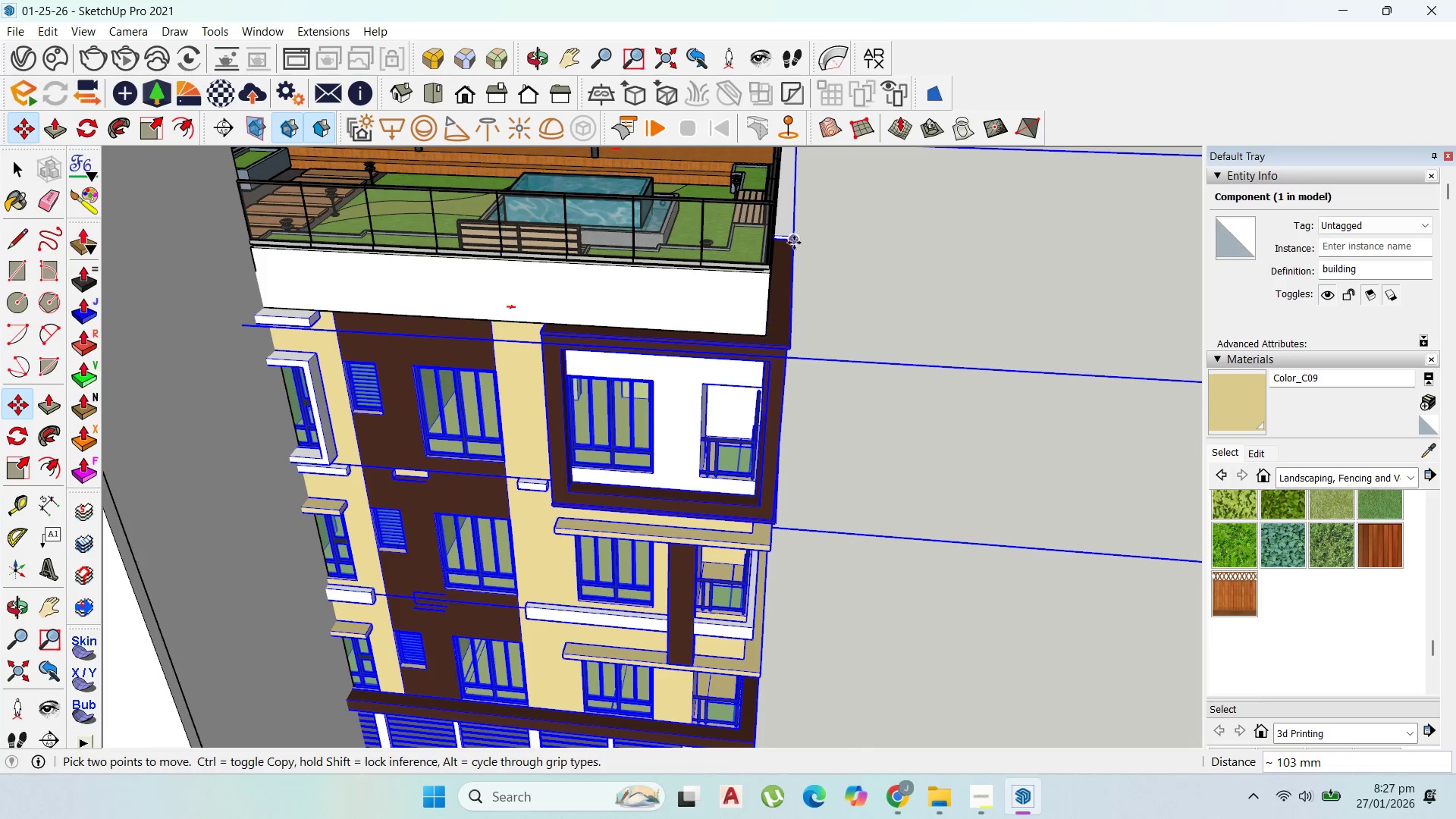 
scroll: coordinate [910, 264], scroll_direction: down, amount: 11.0
 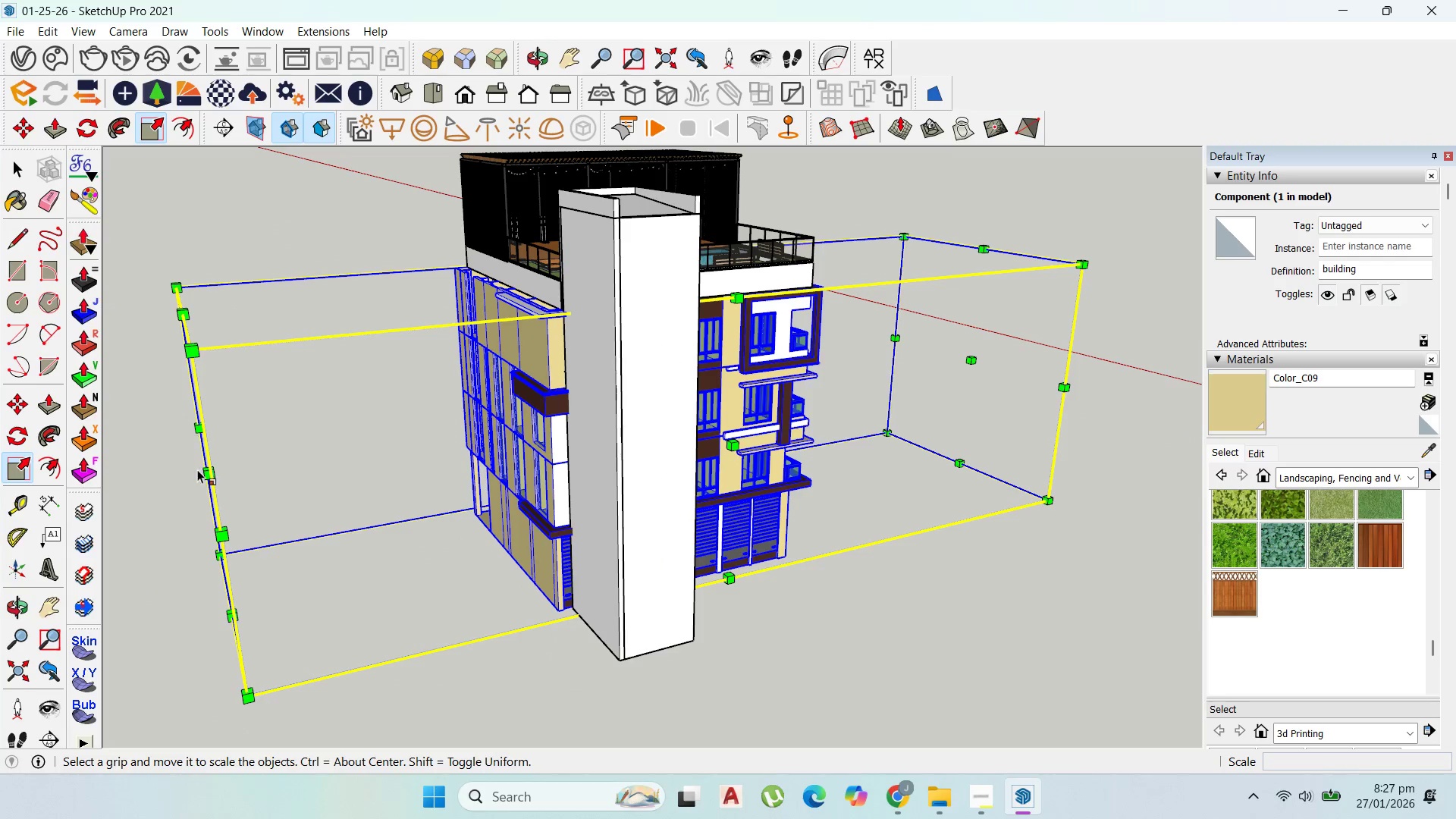 
left_click_drag(start_coordinate=[205, 471], to_coordinate=[231, 435])
 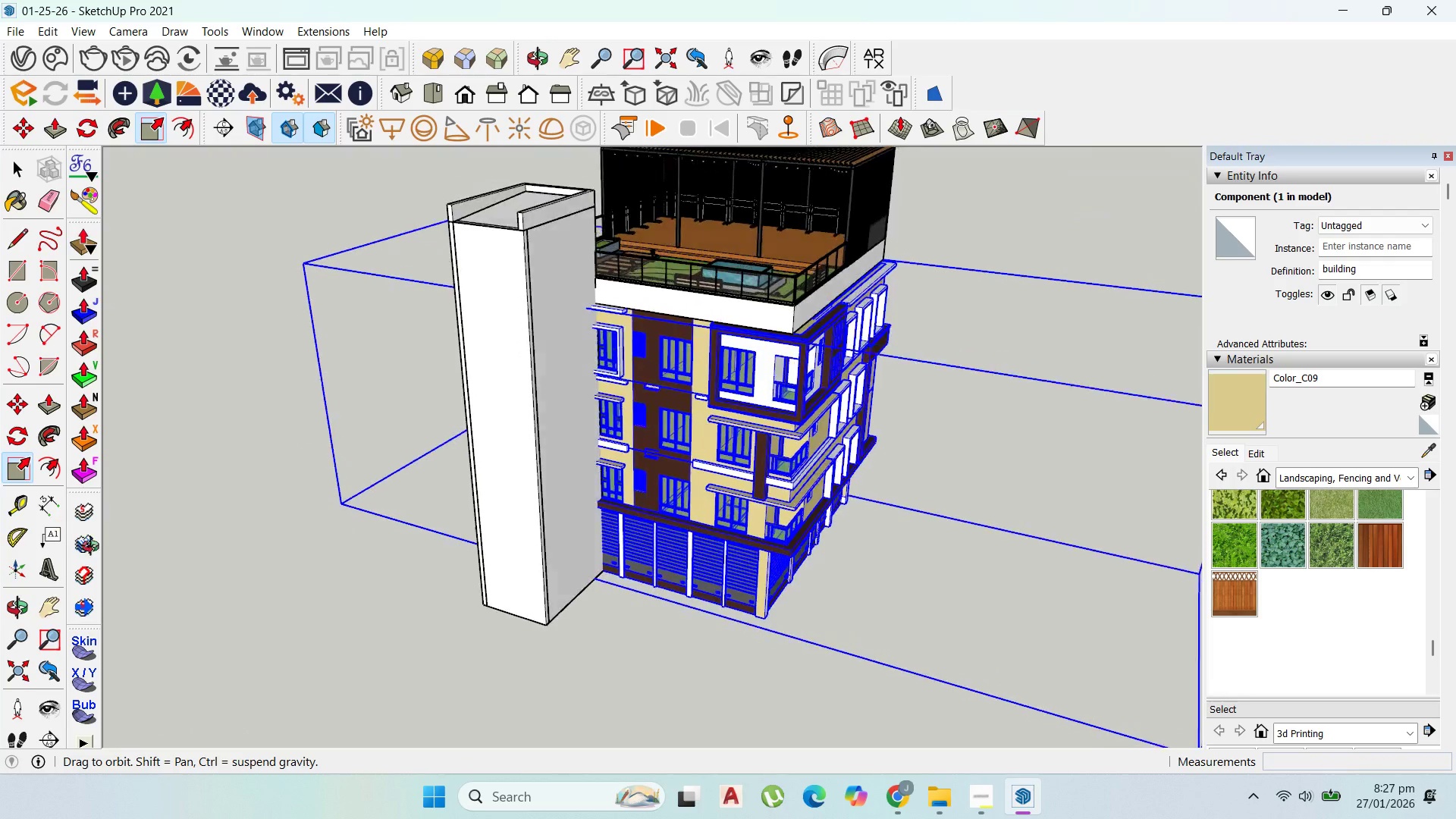 
scroll: coordinate [198, 613], scroll_direction: down, amount: 2.0
 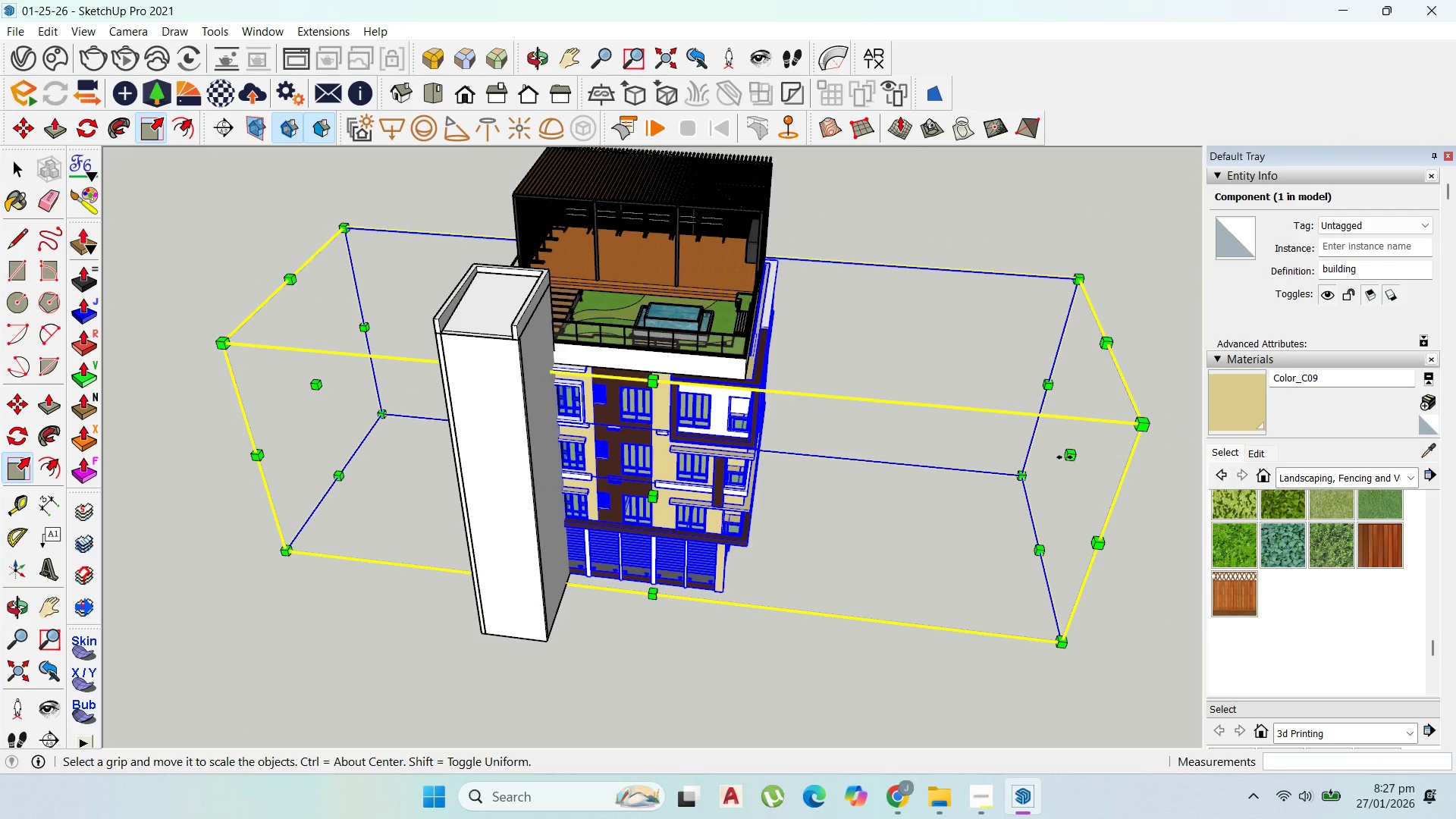 
left_click_drag(start_coordinate=[1070, 460], to_coordinate=[1064, 460])
 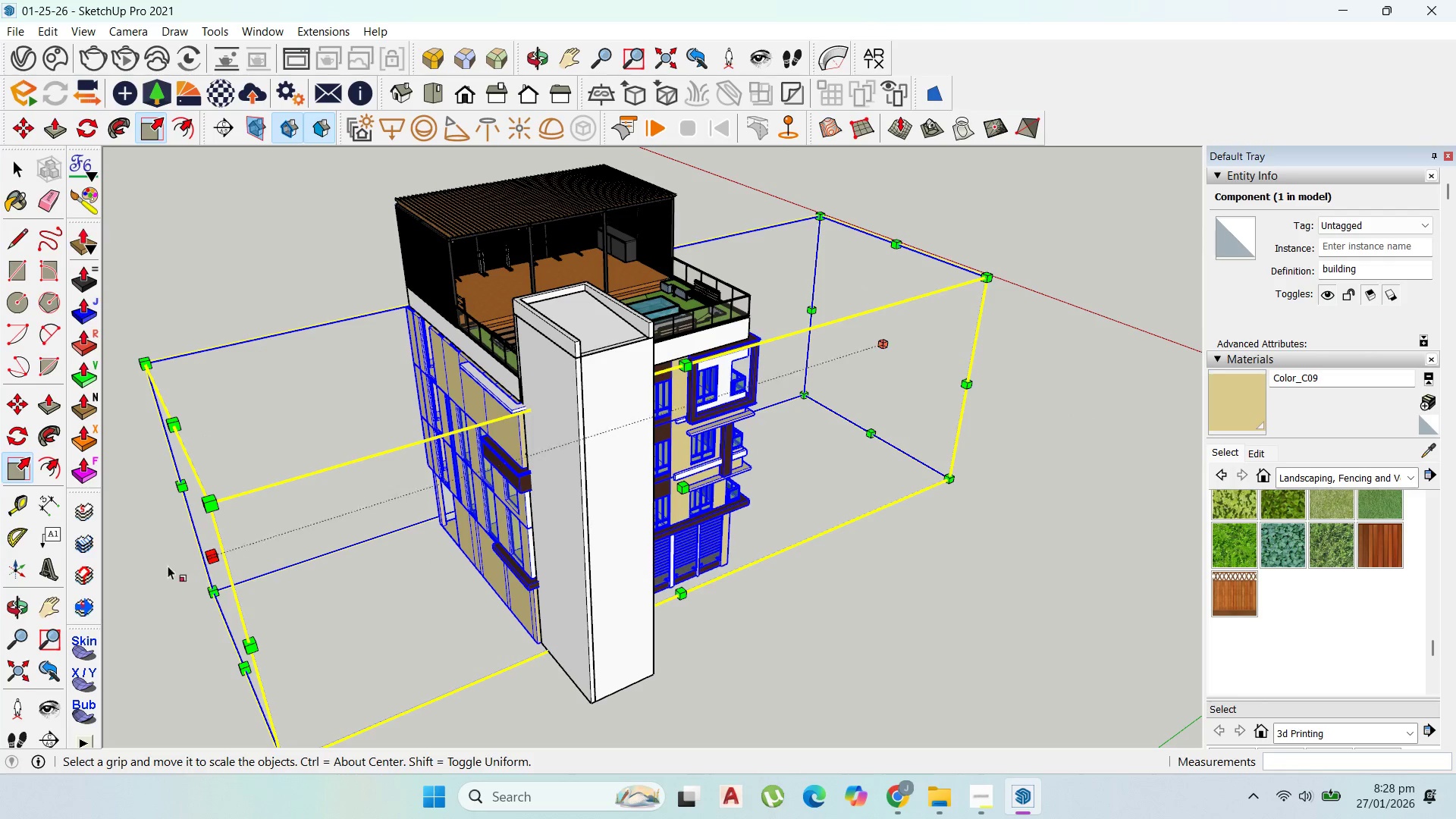 
left_click_drag(start_coordinate=[209, 558], to_coordinate=[221, 557])
 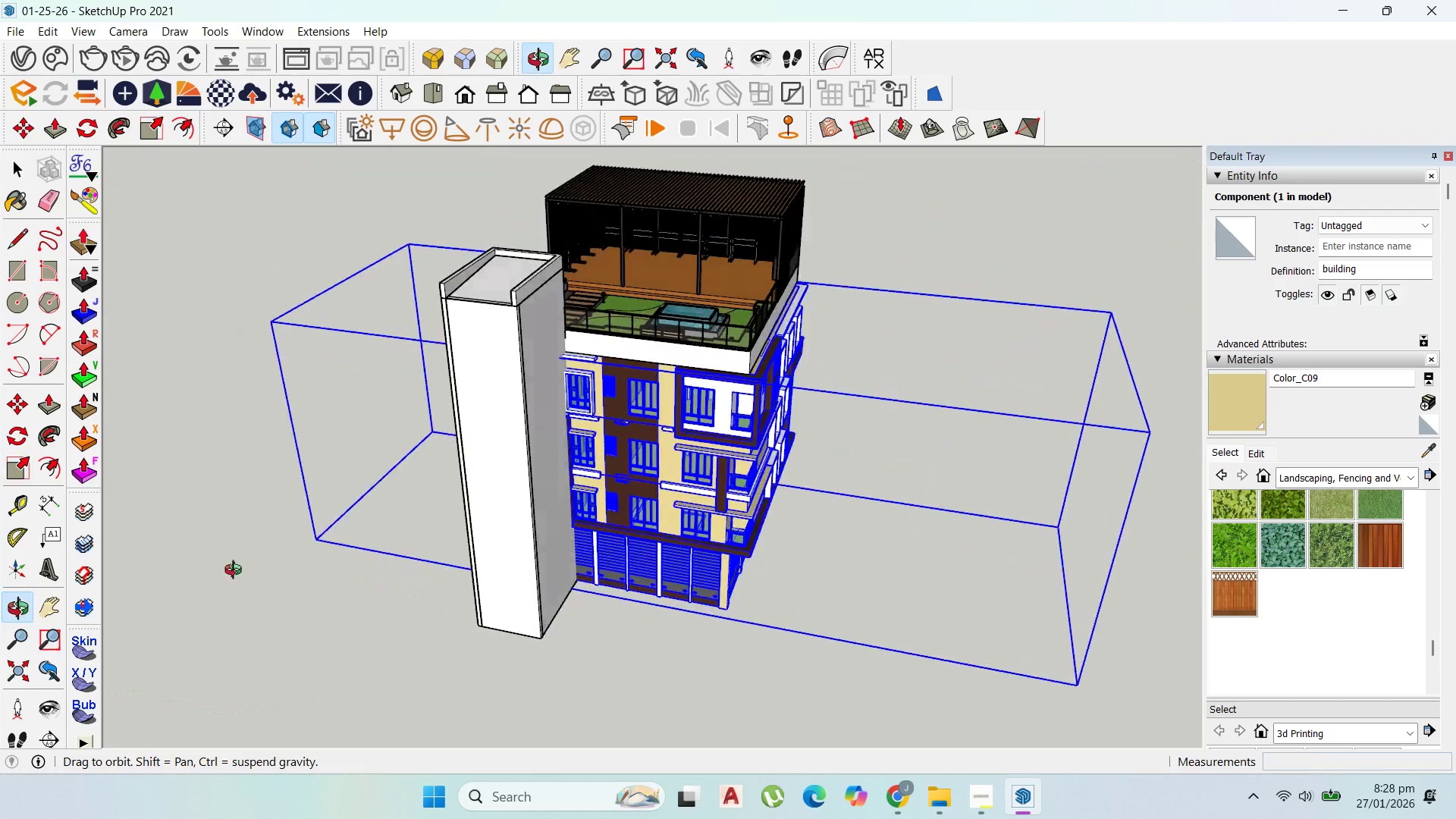 
left_click([32, 127])
 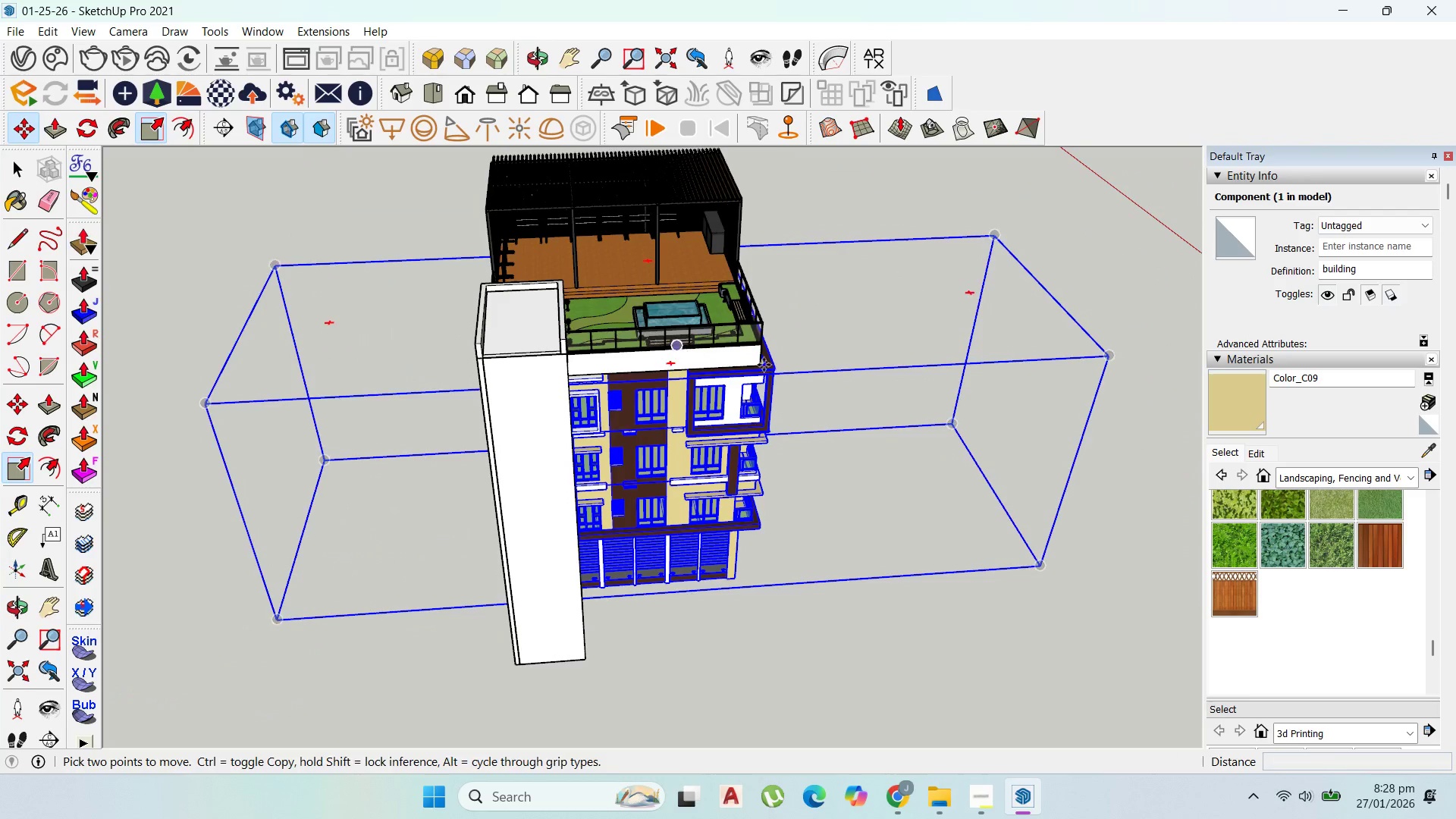 
scroll: coordinate [742, 371], scroll_direction: up, amount: 11.0
 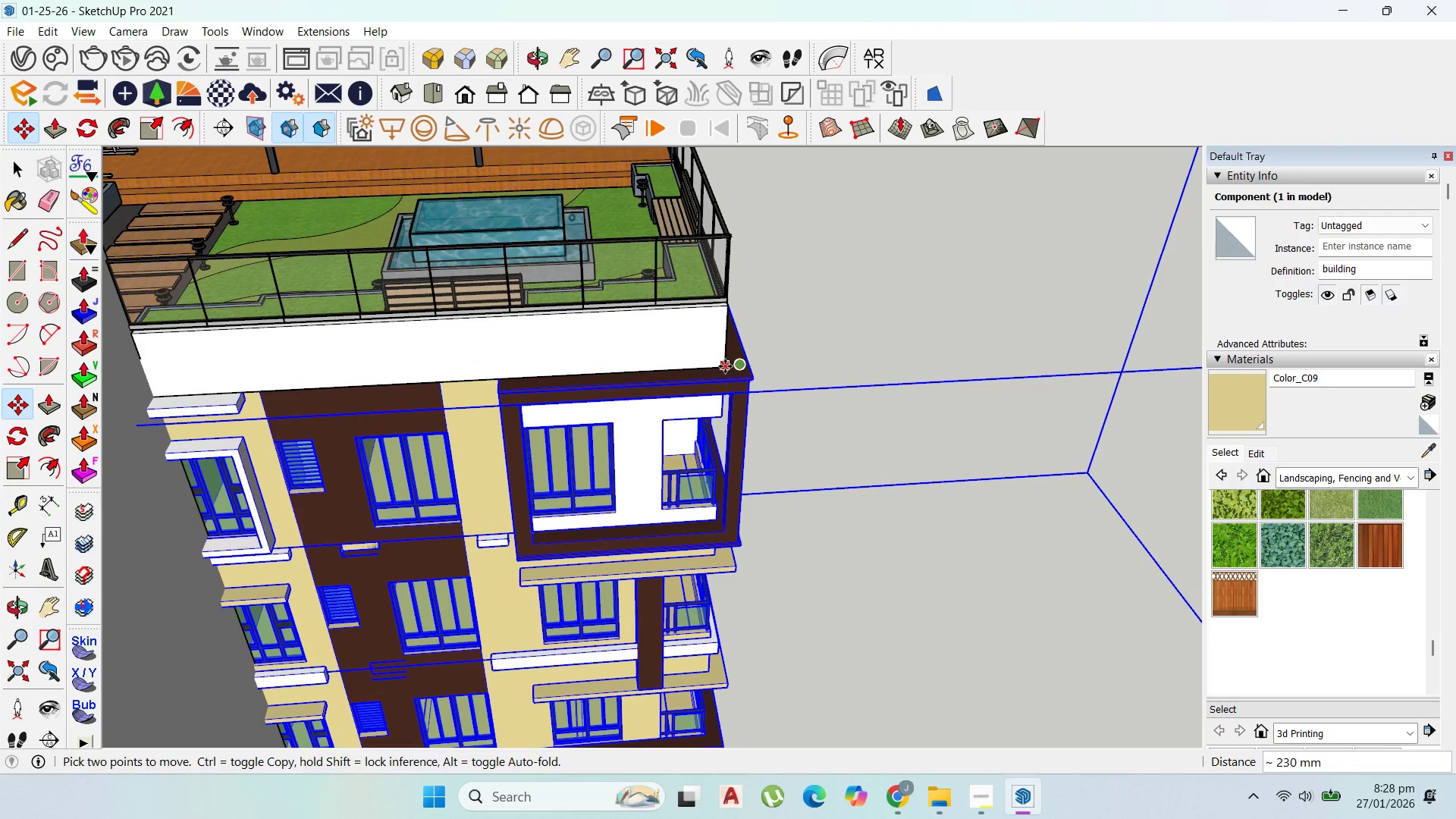 
left_click([725, 366])
 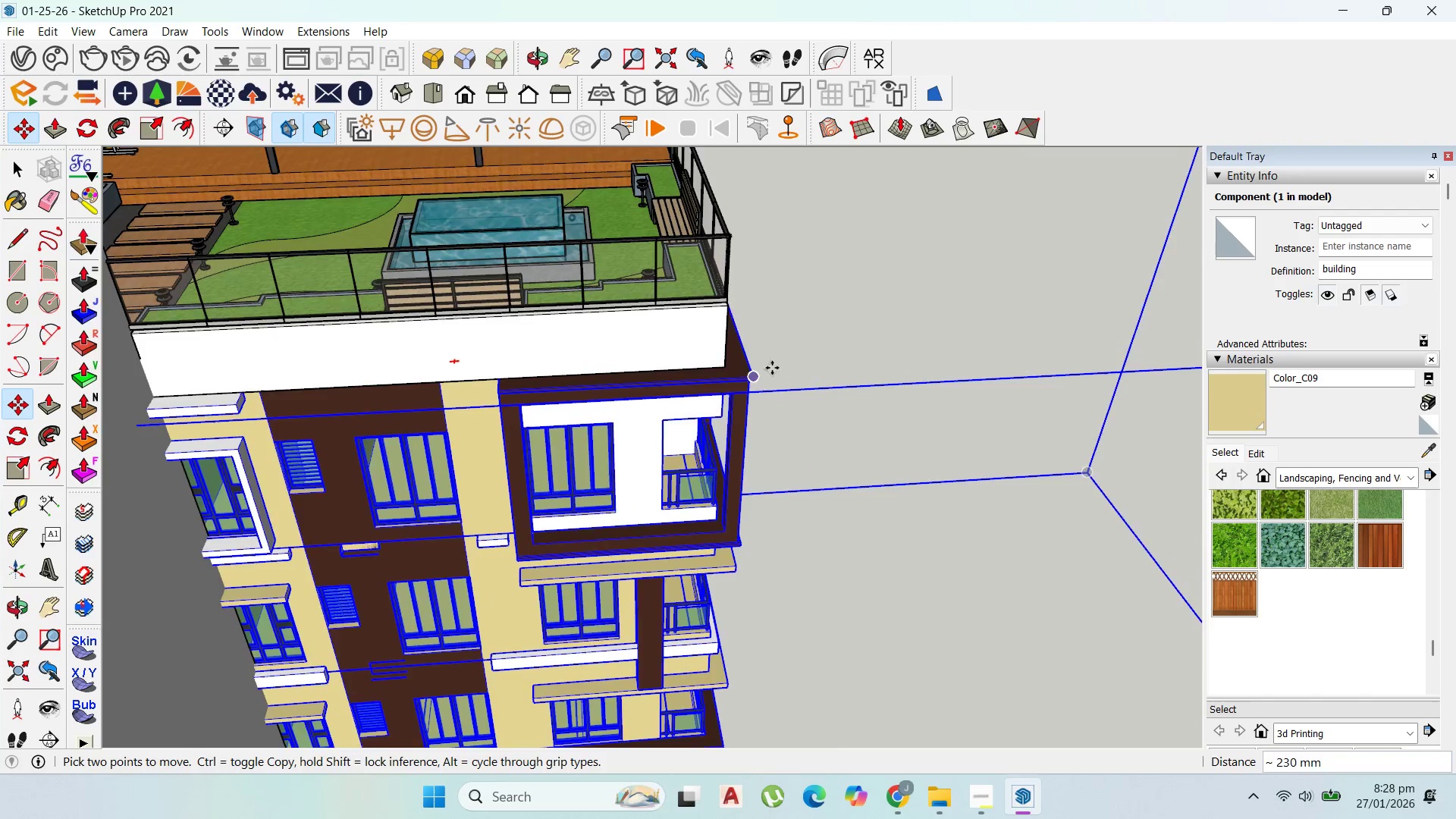 
scroll: coordinate [567, 422], scroll_direction: down, amount: 17.0
 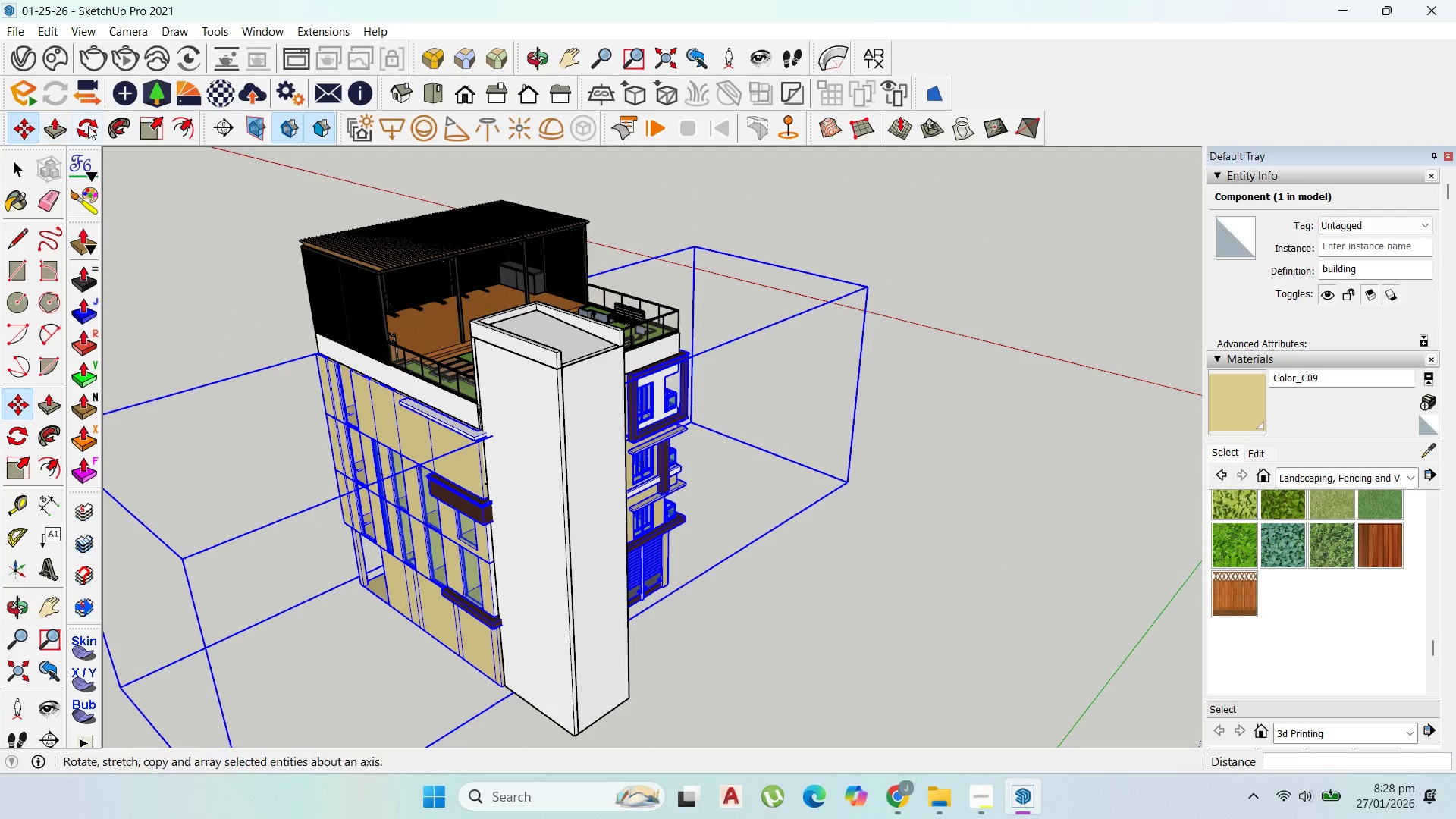 
left_click([154, 127])
 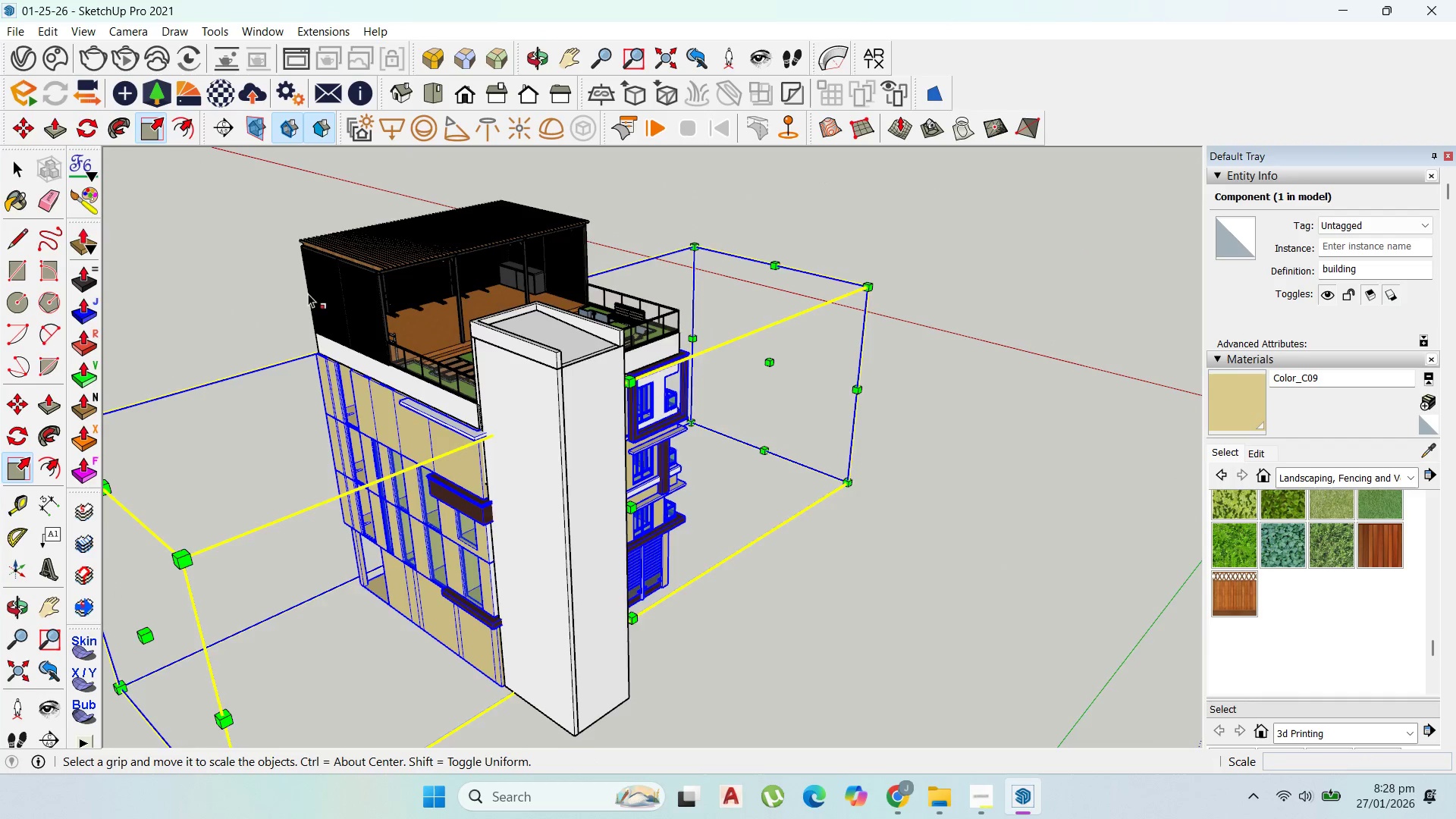 
scroll: coordinate [334, 331], scroll_direction: down, amount: 4.0
 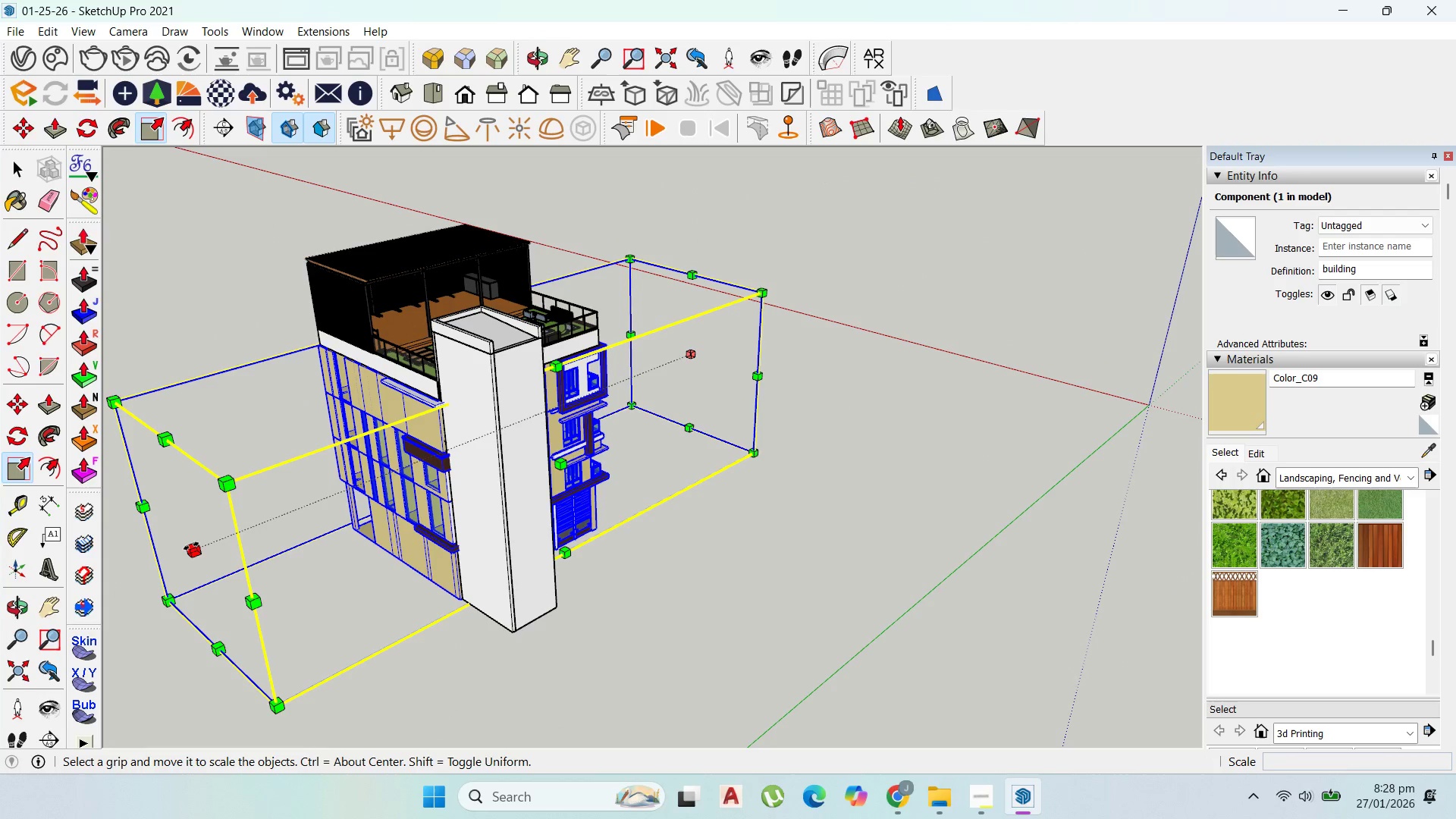 
left_click_drag(start_coordinate=[191, 546], to_coordinate=[199, 544])
 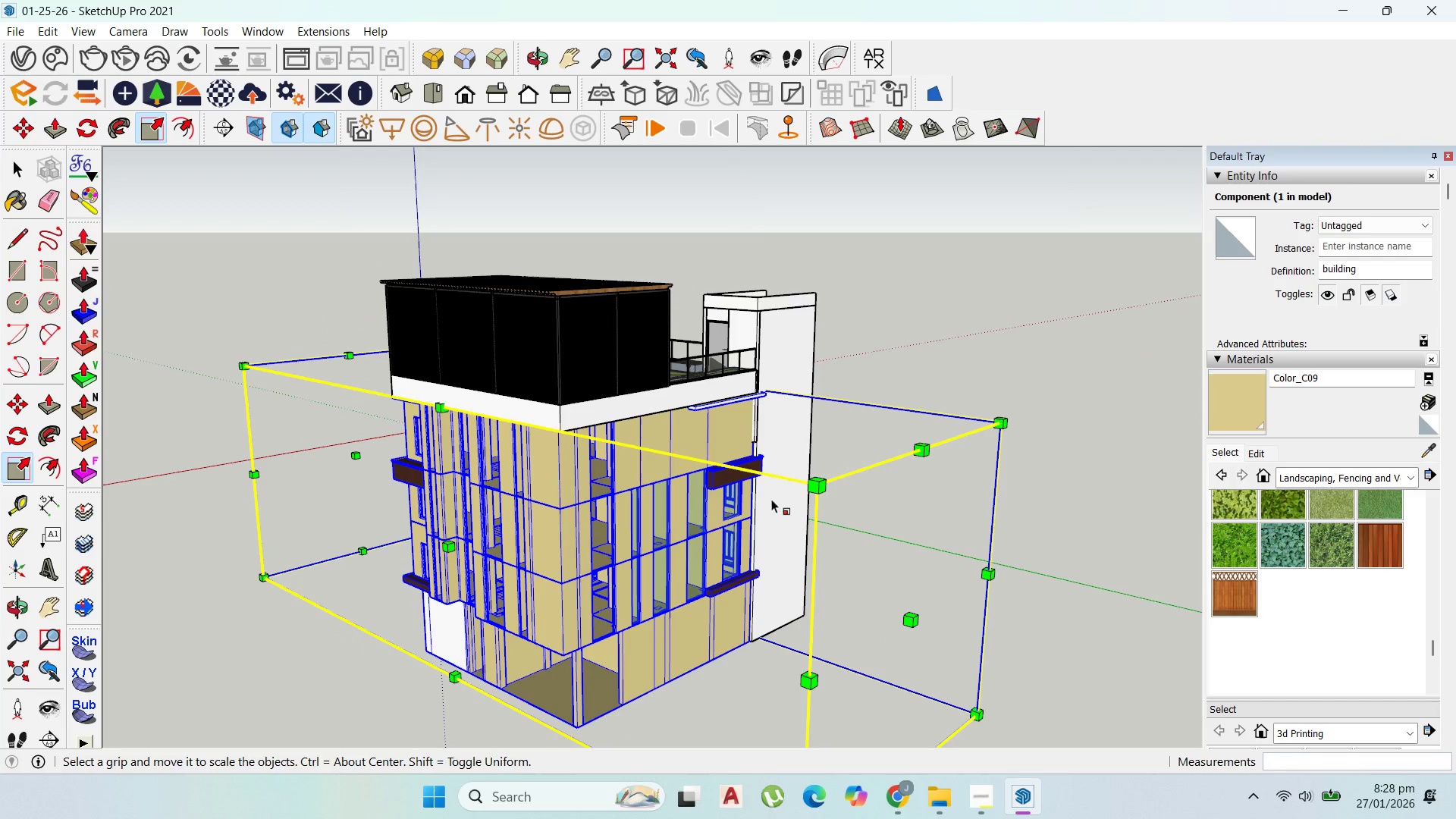 
scroll: coordinate [1079, 485], scroll_direction: up, amount: 7.0
 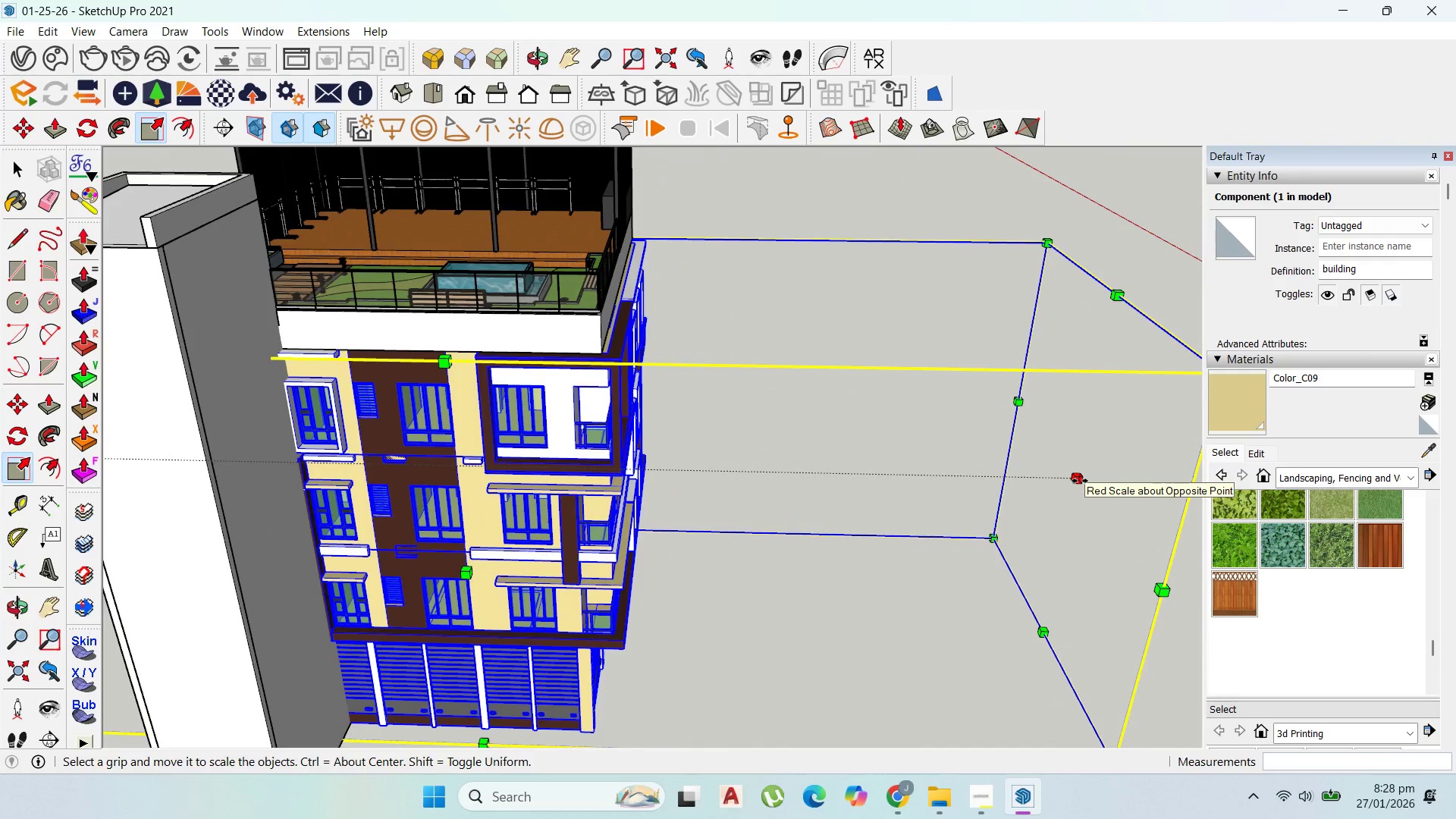 
left_click_drag(start_coordinate=[1080, 481], to_coordinate=[1069, 480])
 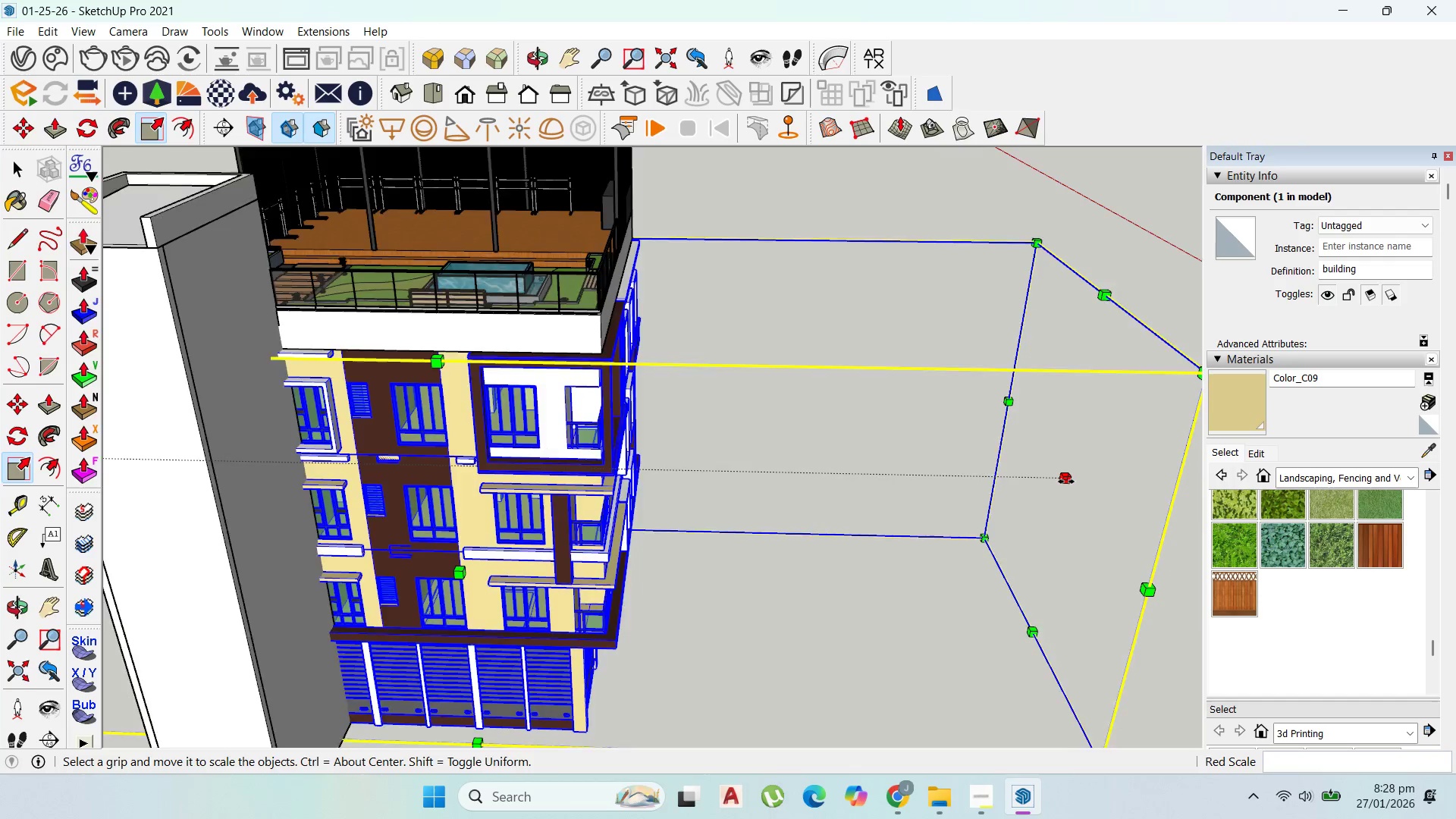 
scroll: coordinate [1066, 482], scroll_direction: down, amount: 3.0
 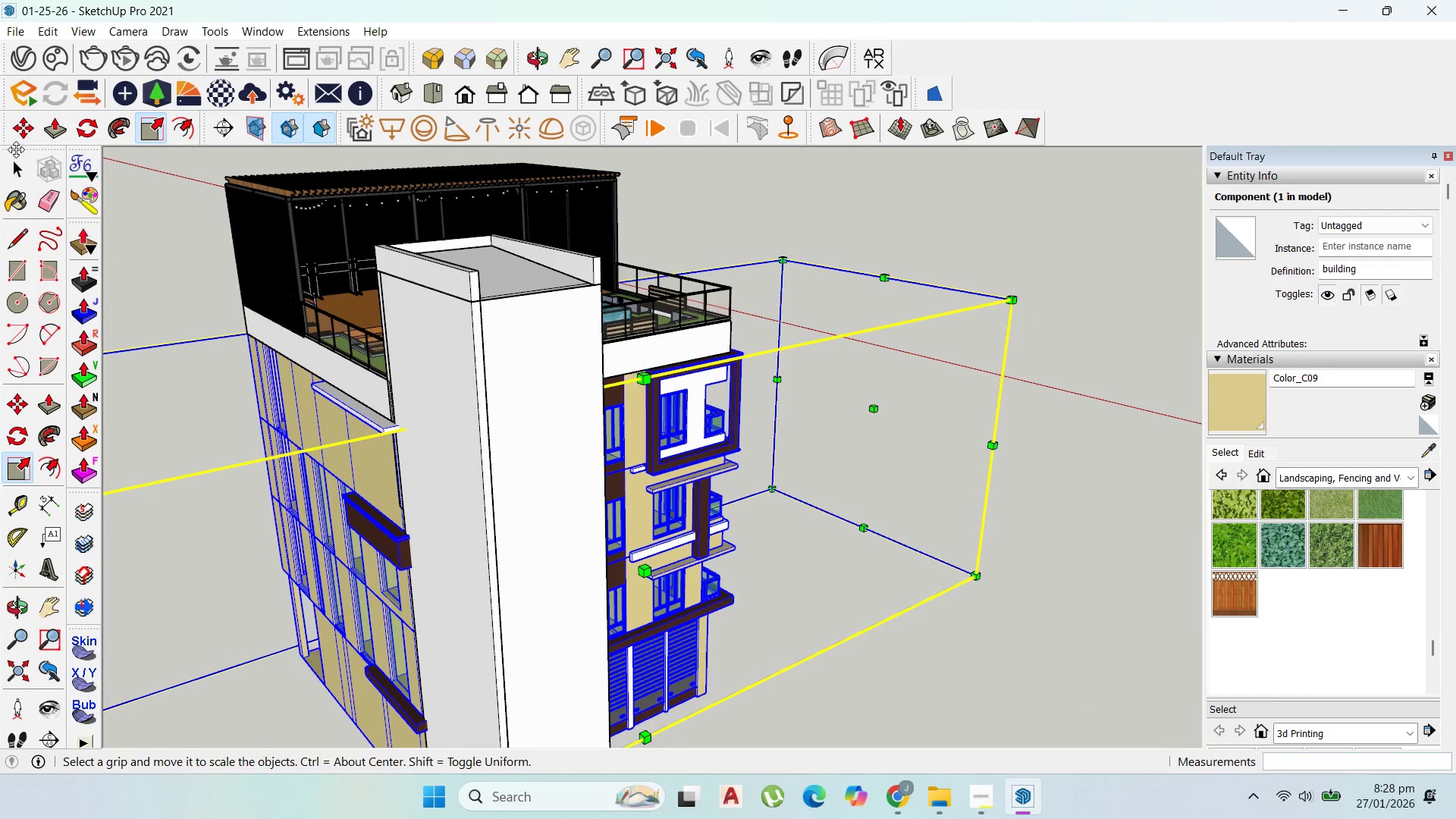 
double_click([172, 286])
 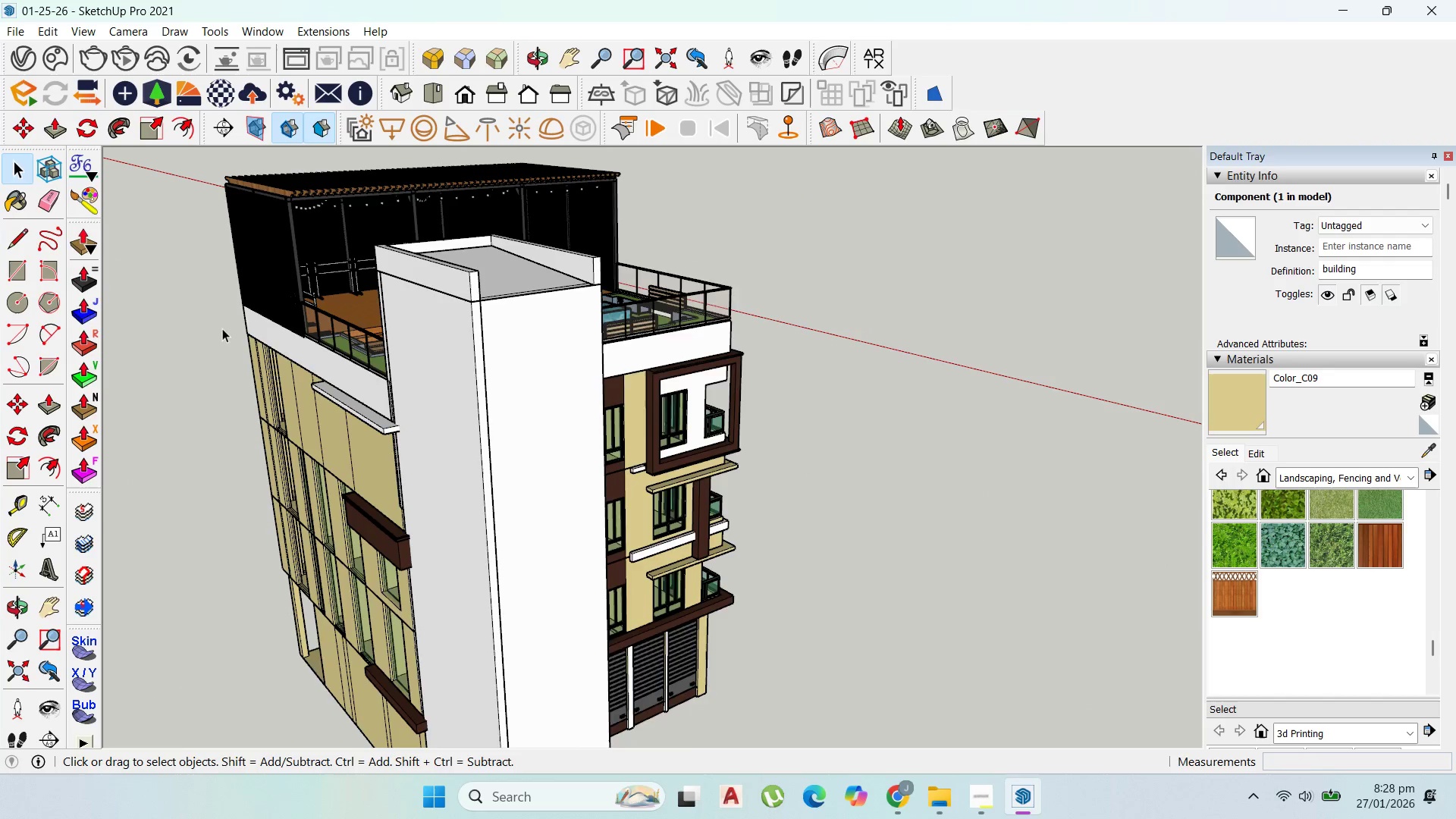 
scroll: coordinate [365, 387], scroll_direction: up, amount: 9.0
 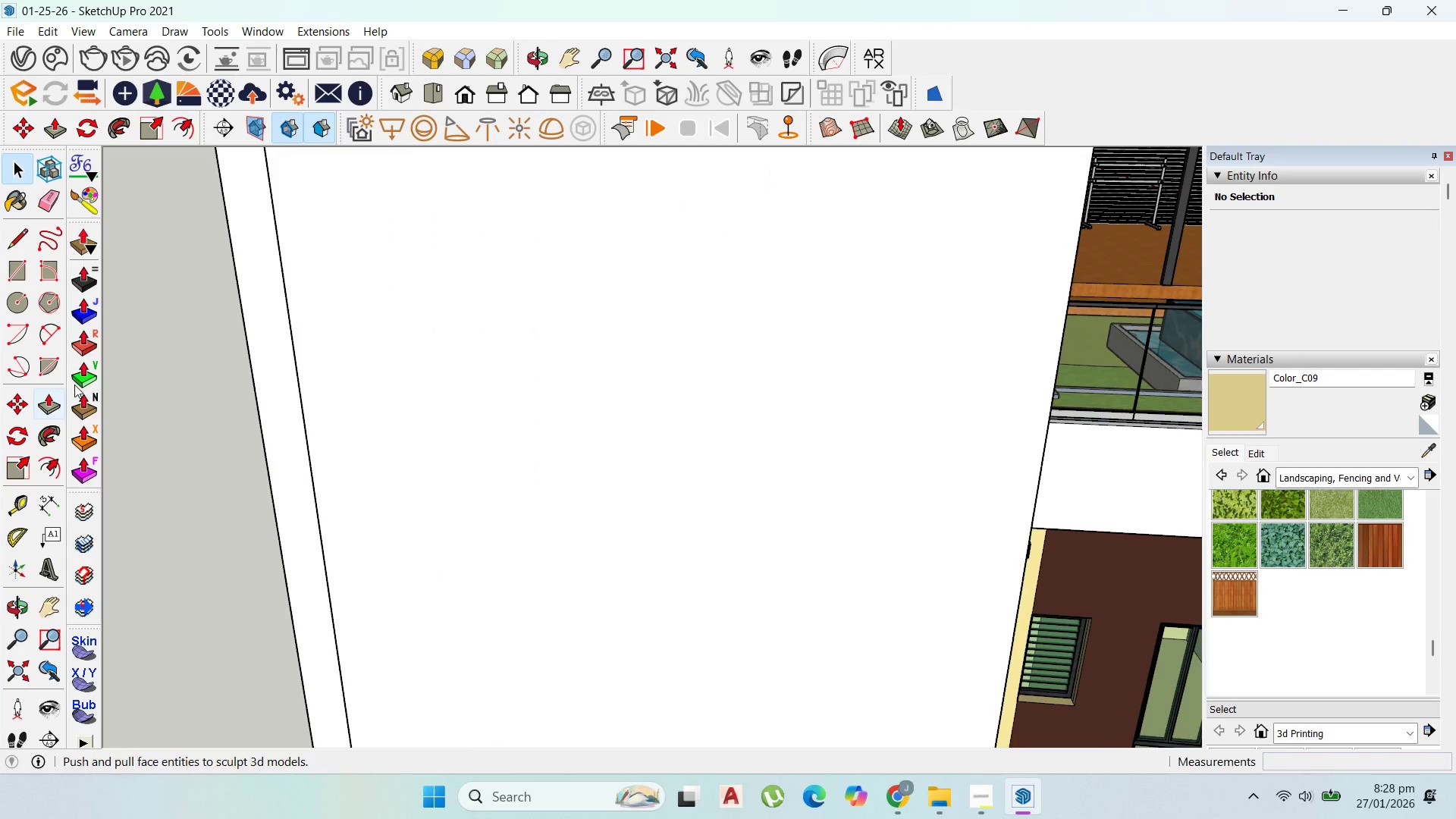 
scroll: coordinate [601, 447], scroll_direction: down, amount: 22.0
 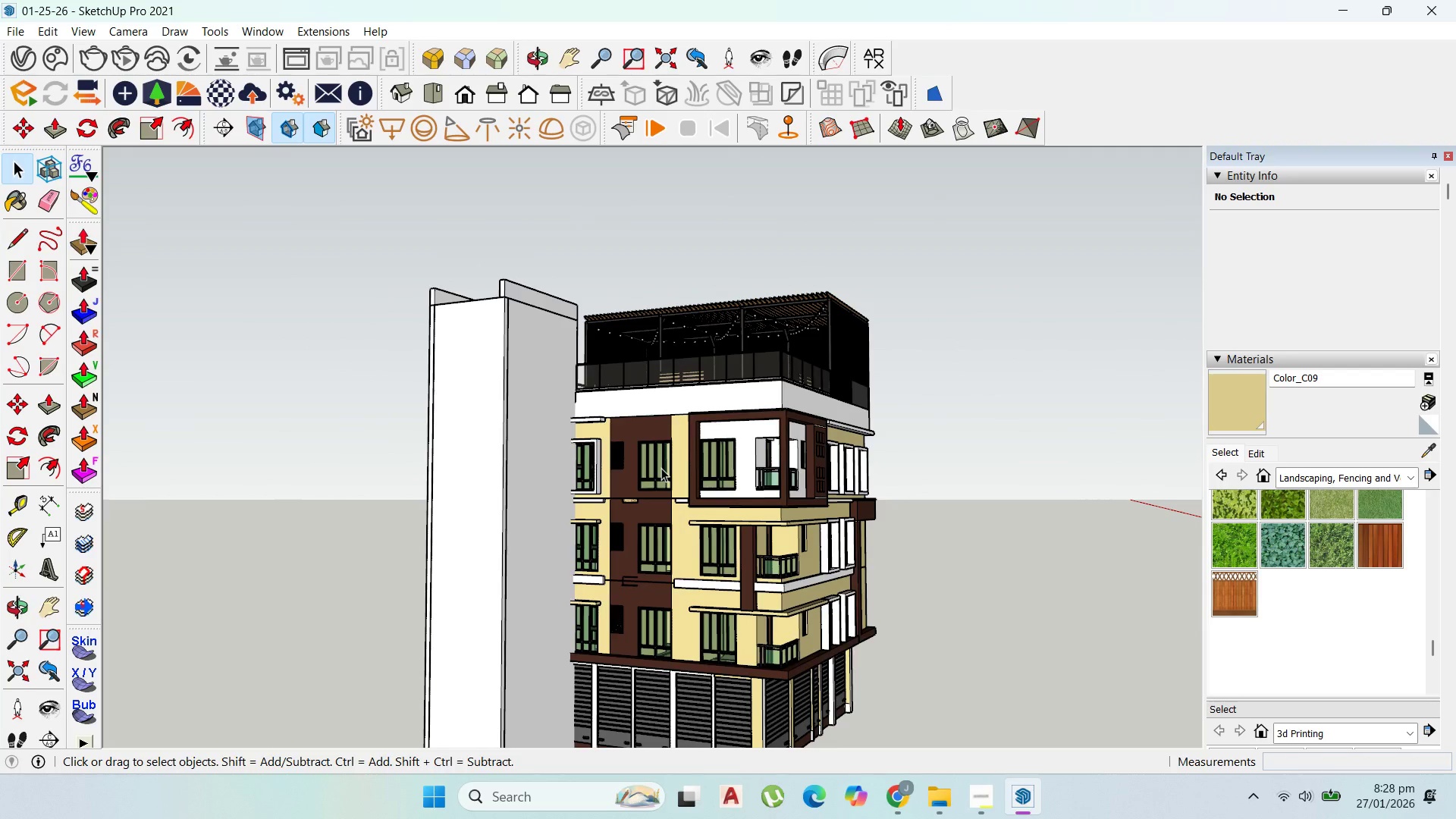 
wait(13.71)
 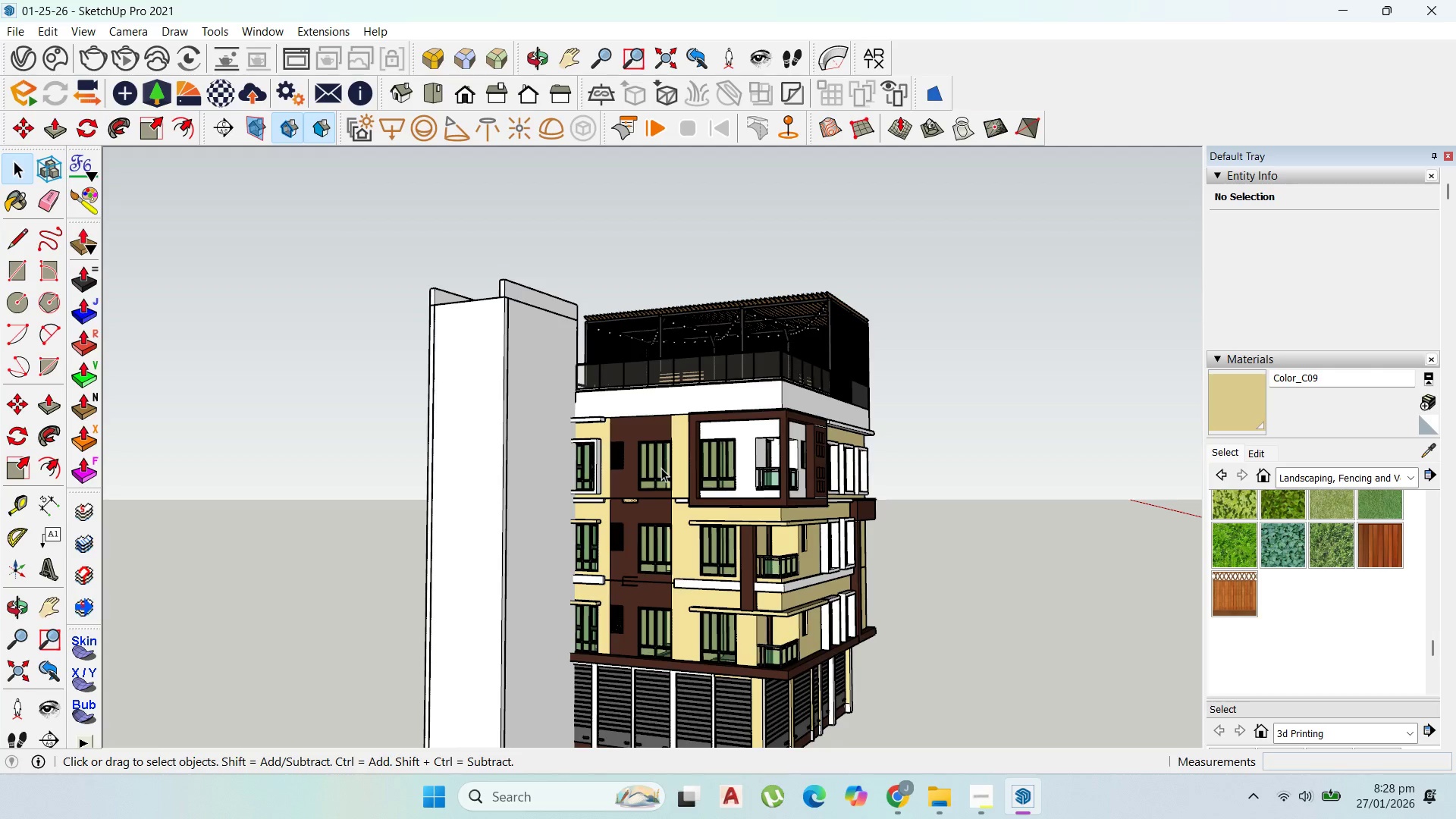 
key(Control+S)
 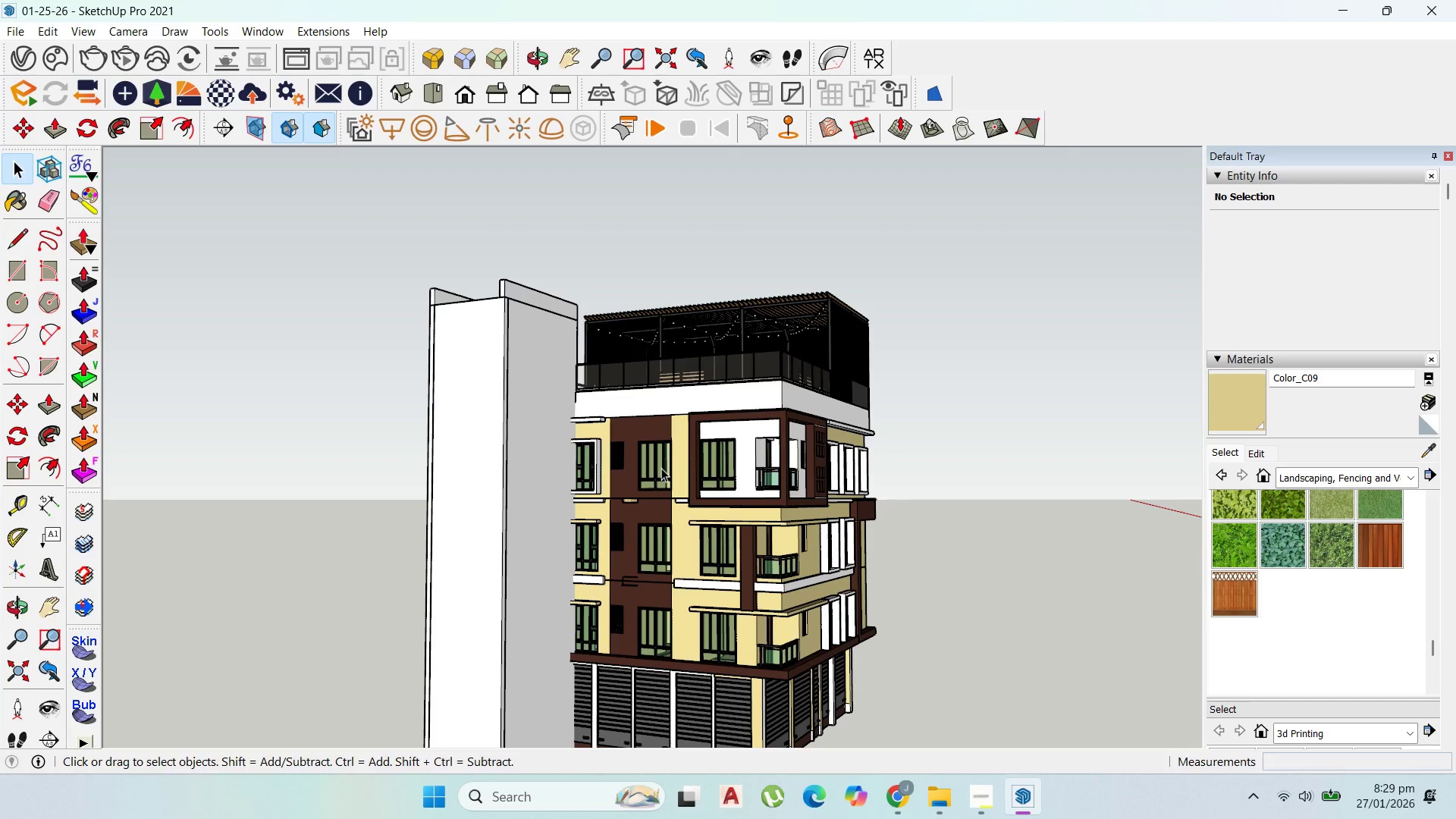 
wait(15.74)
 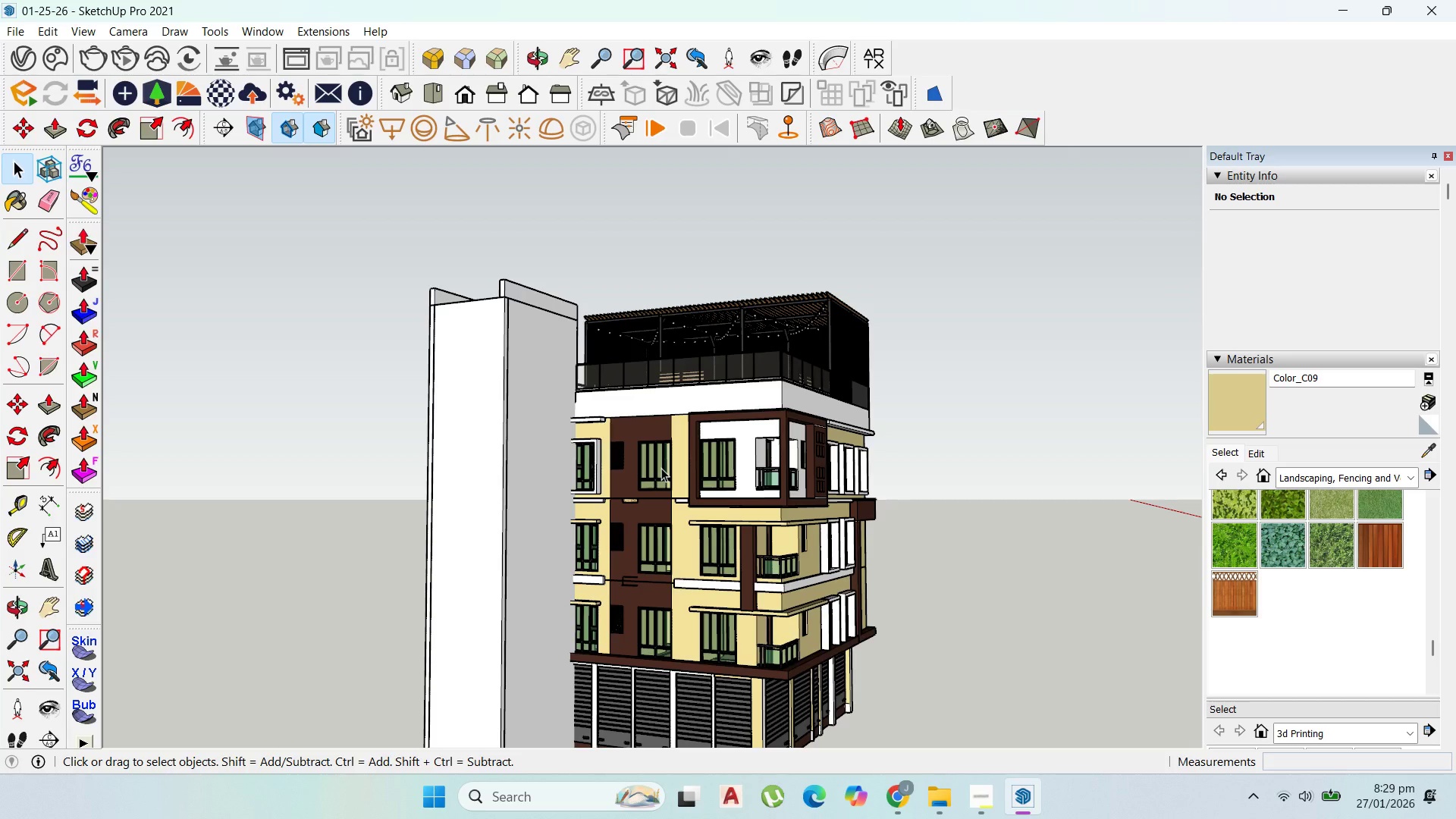 
scroll: coordinate [750, 421], scroll_direction: up, amount: 20.0
 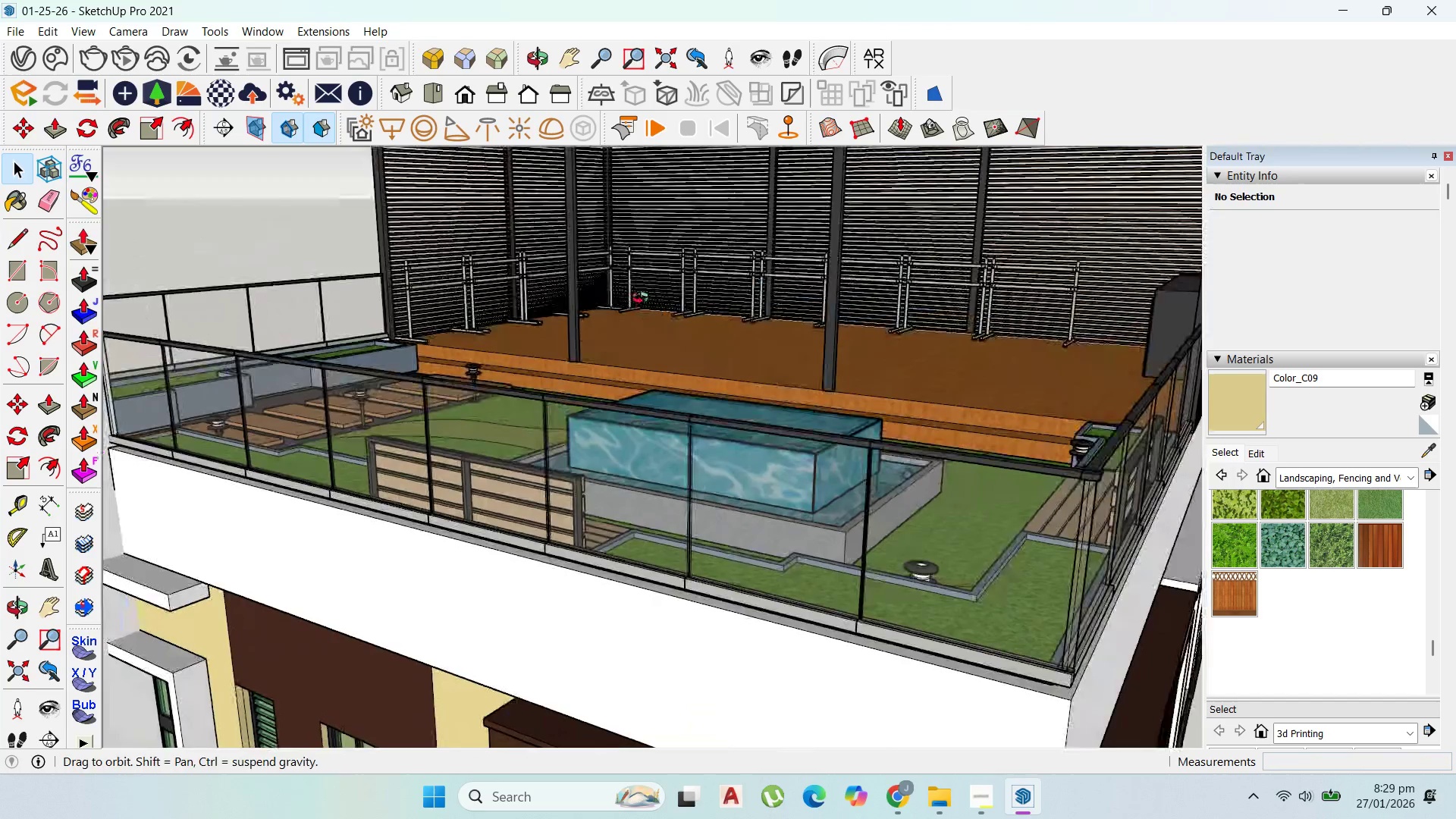 
scroll: coordinate [881, 245], scroll_direction: none, amount: 0.0
 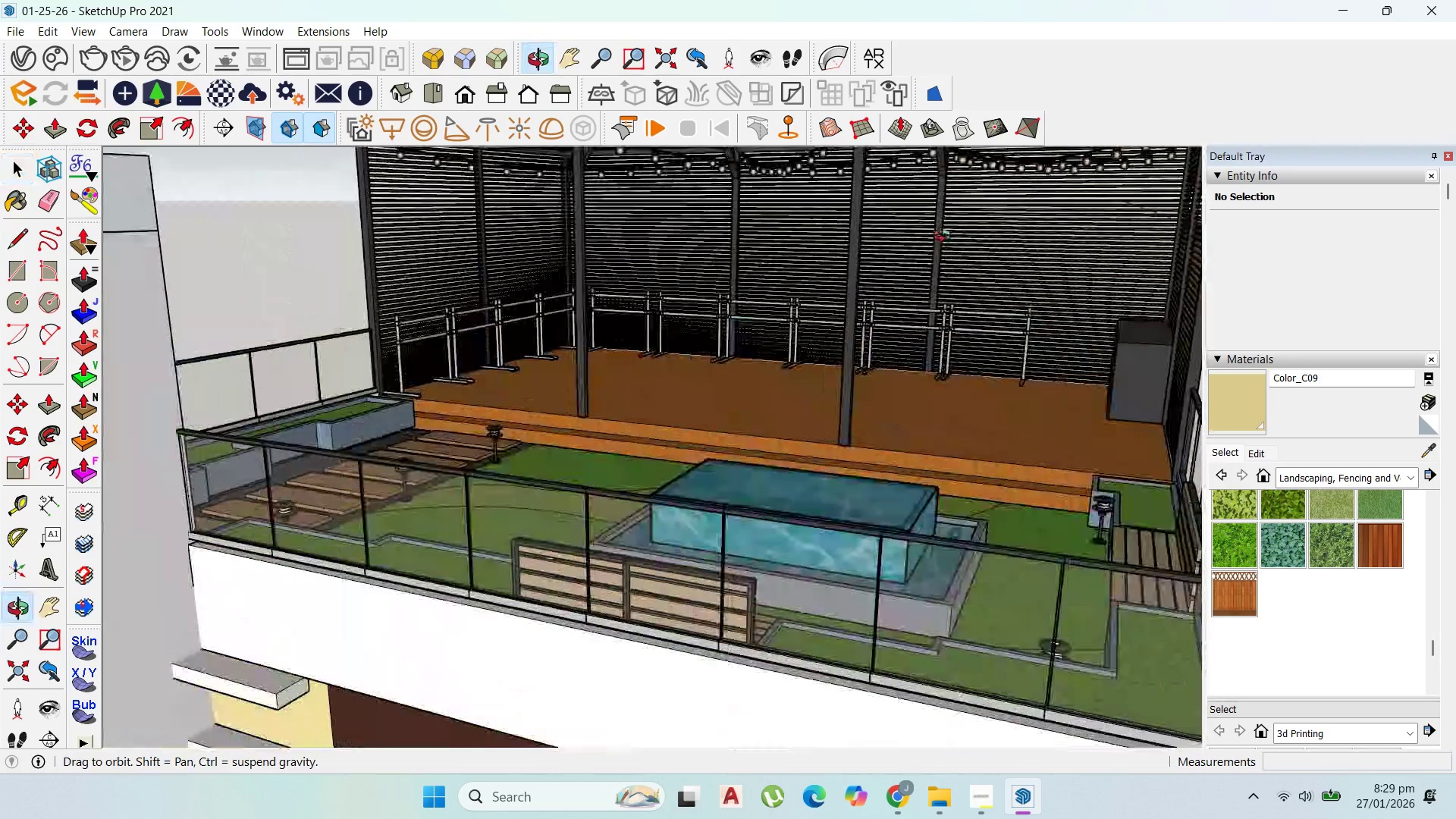 
scroll: coordinate [965, 598], scroll_direction: up, amount: 7.0
 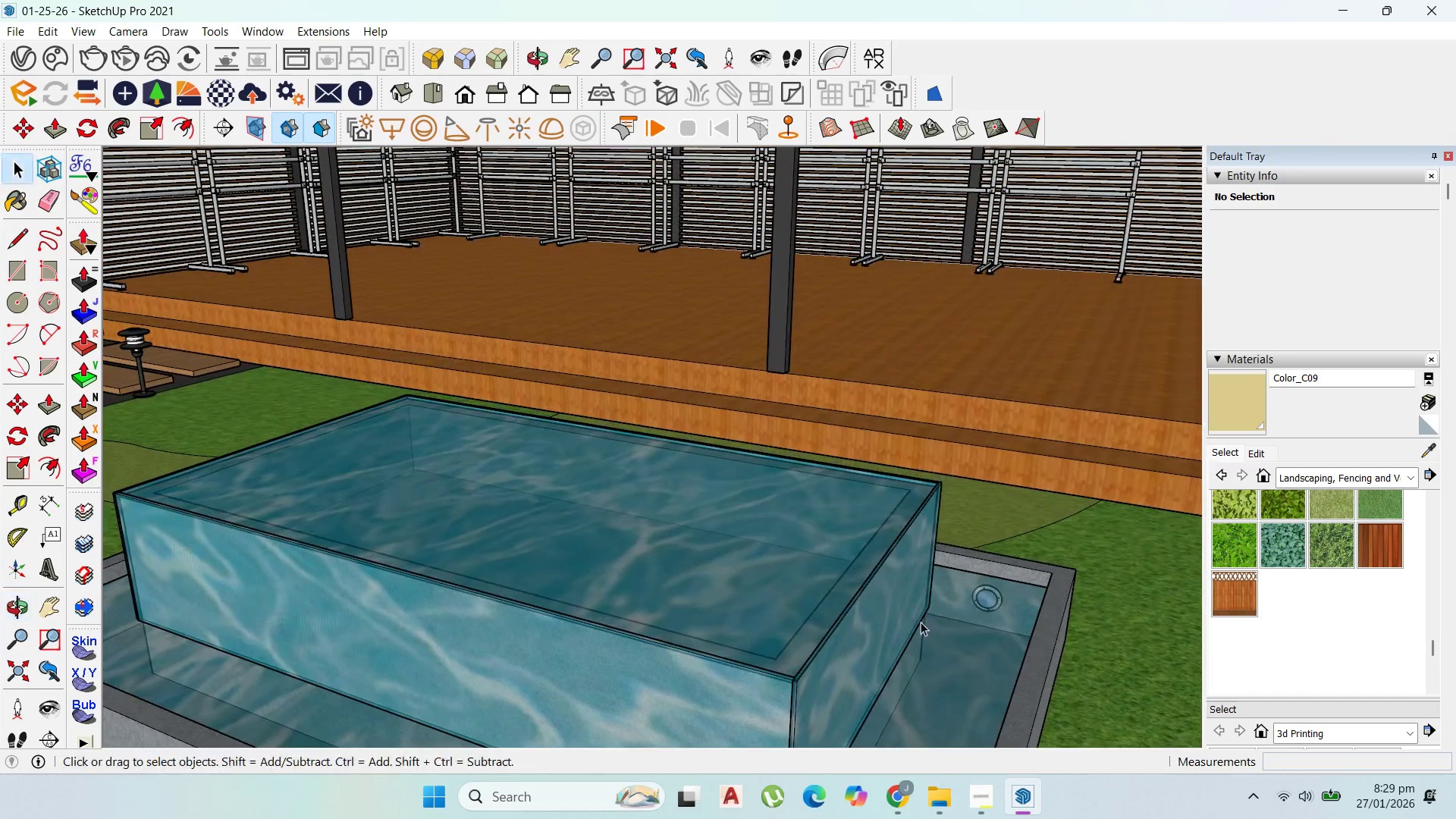 
scroll: coordinate [827, 431], scroll_direction: down, amount: 33.0
 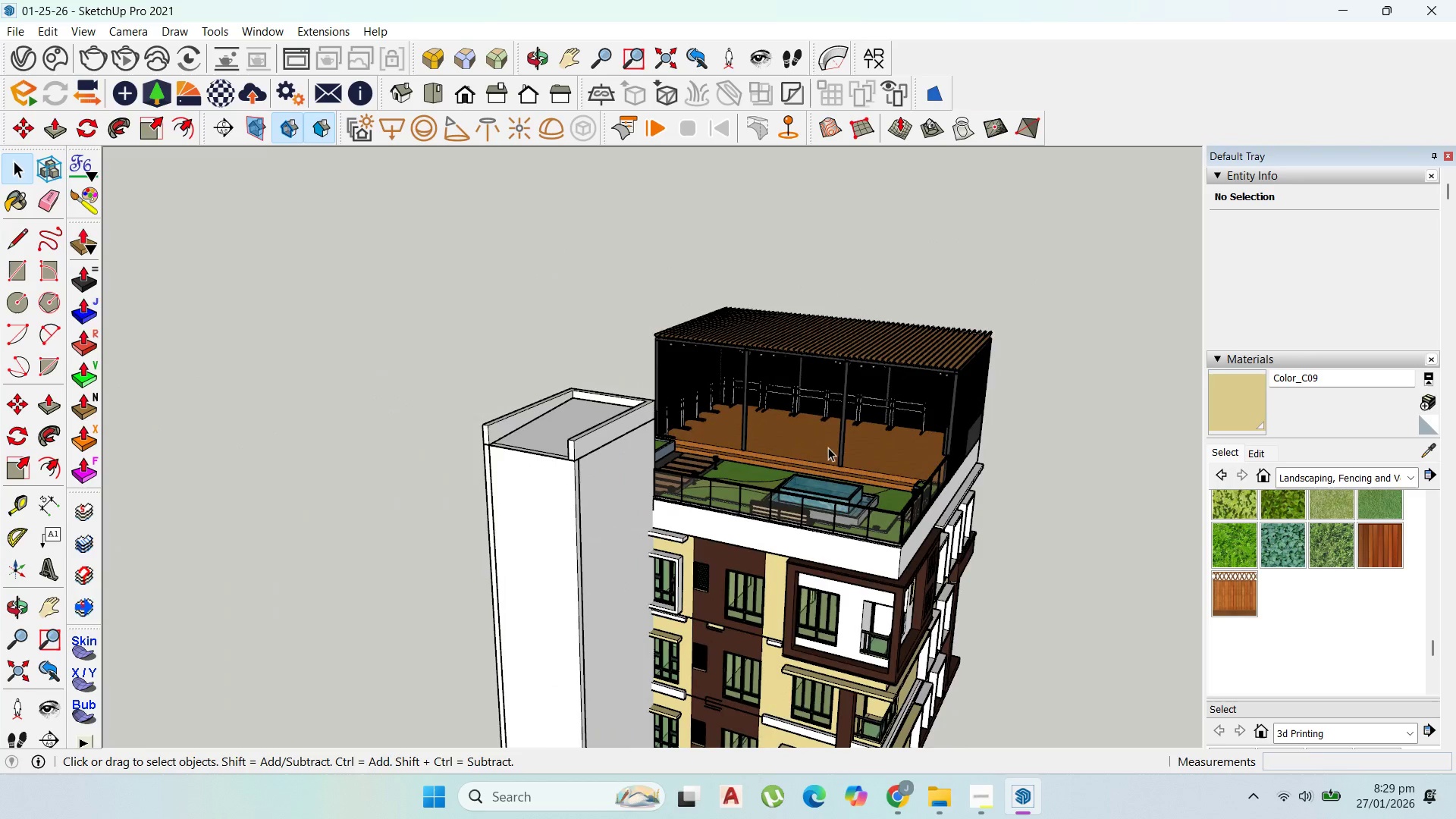 
key(Control+S)
 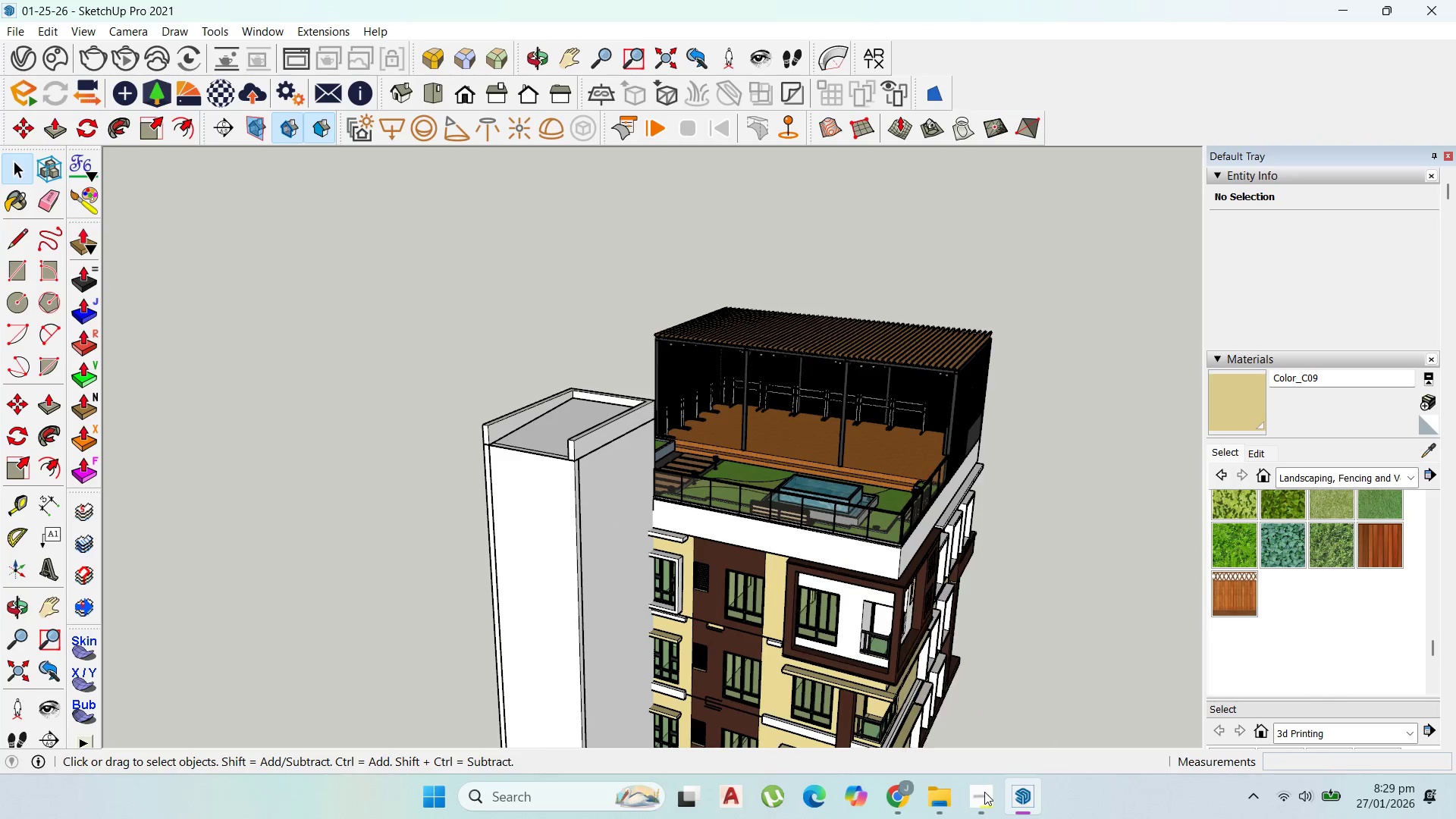 
left_click([984, 792])